 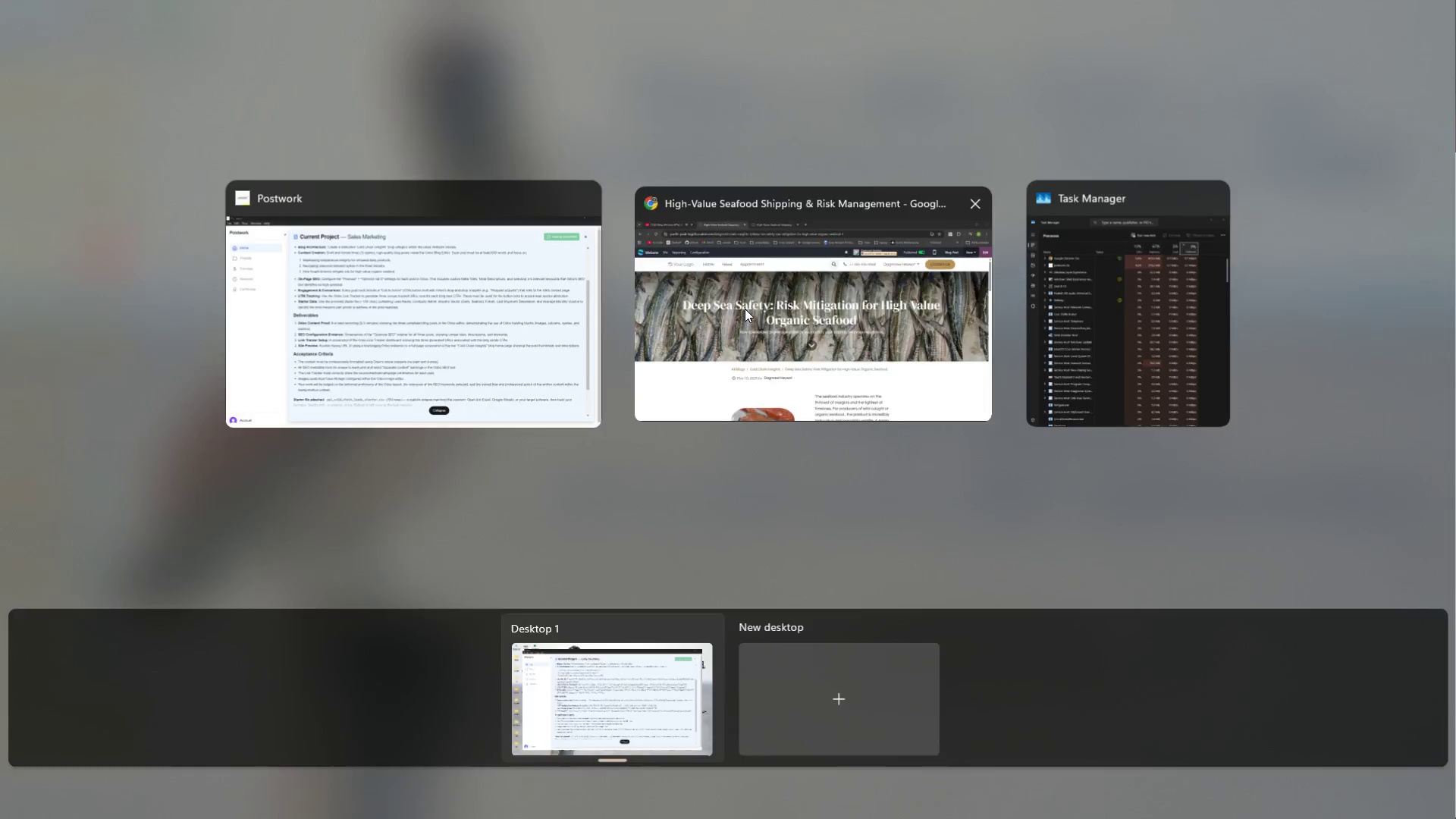 
left_click([119, 130])
 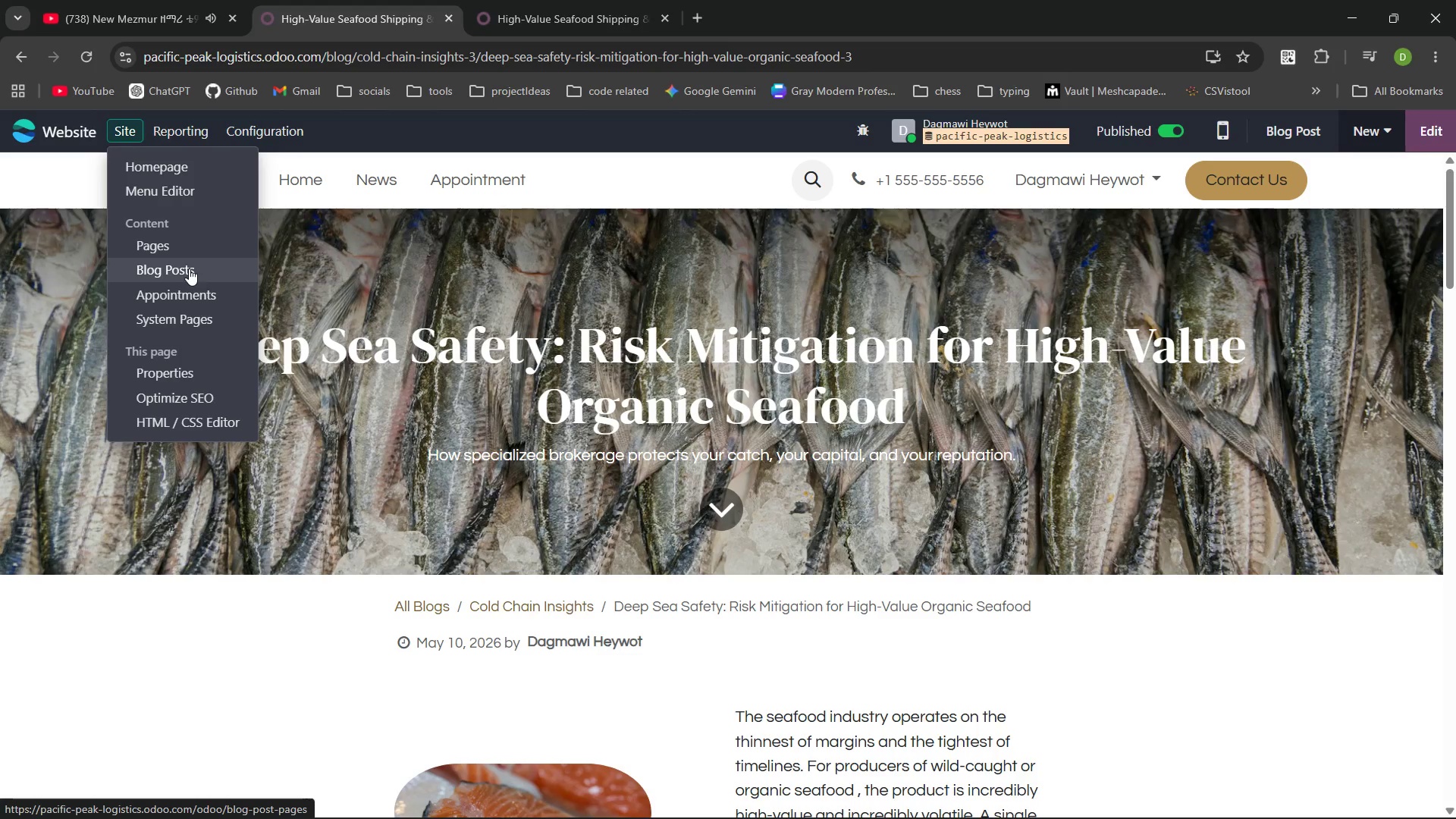 
wait(5.34)
 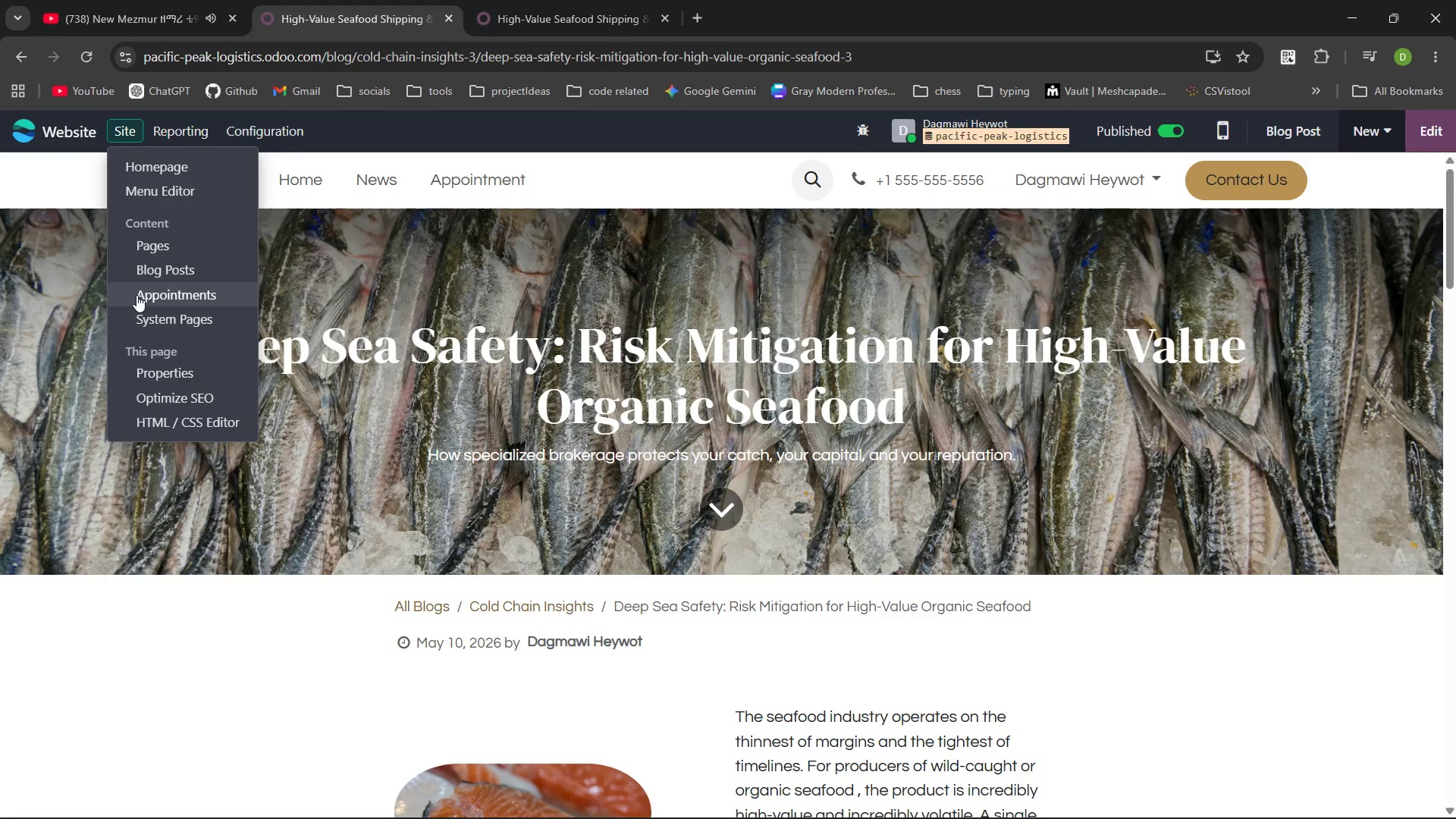 
left_click([182, 391])
 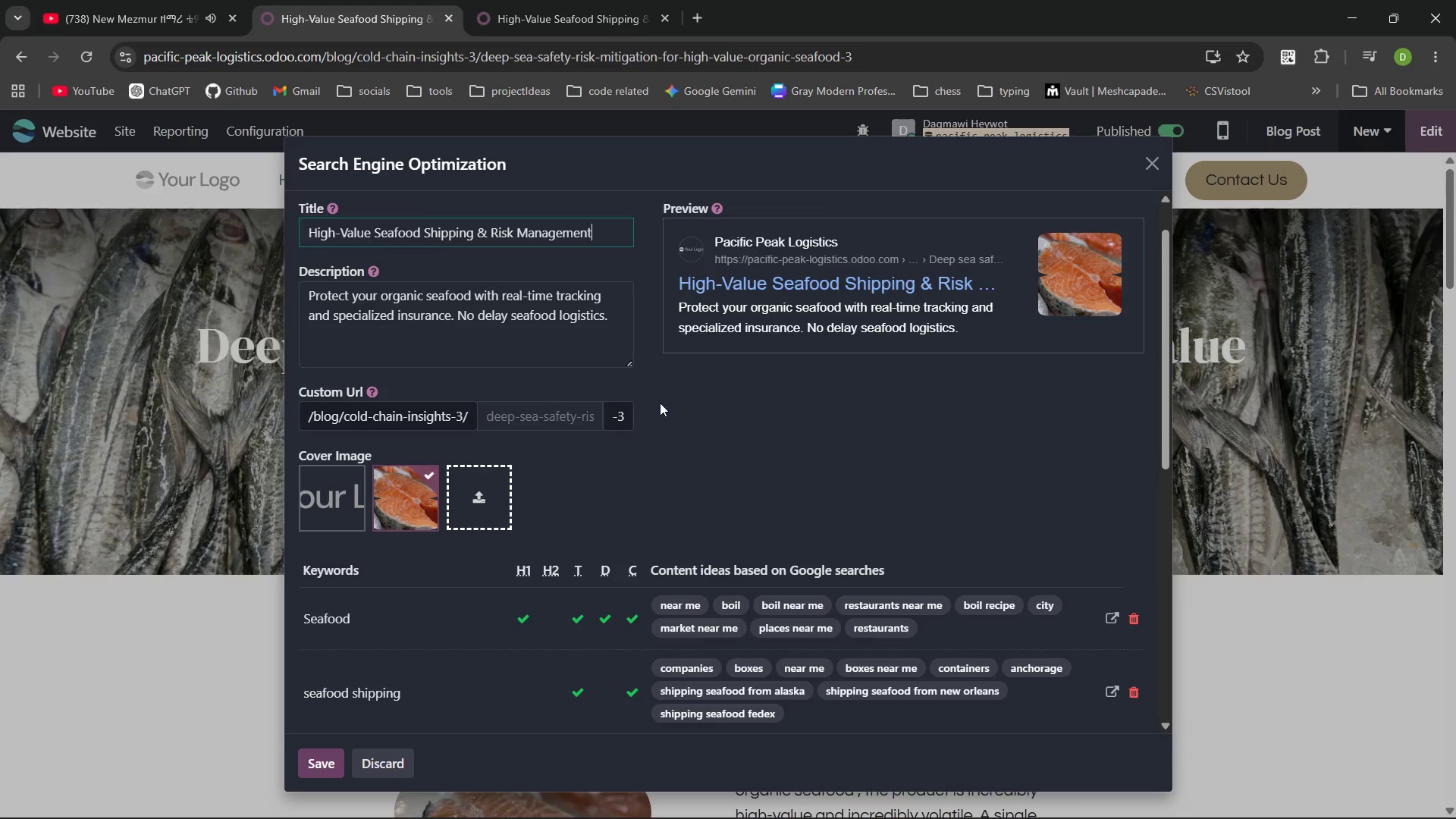 
wait(6.73)
 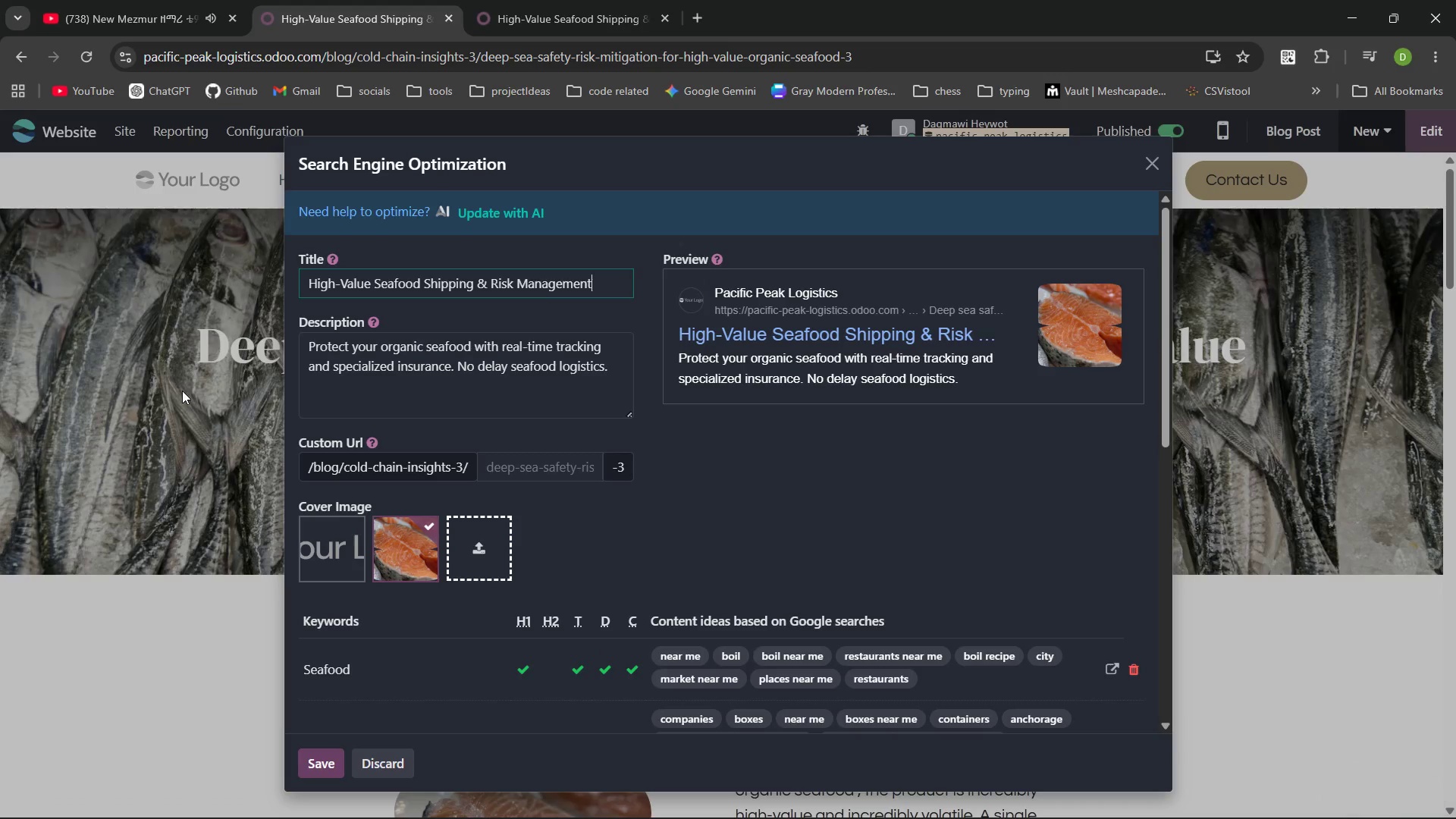 
key(PrintScreen)
 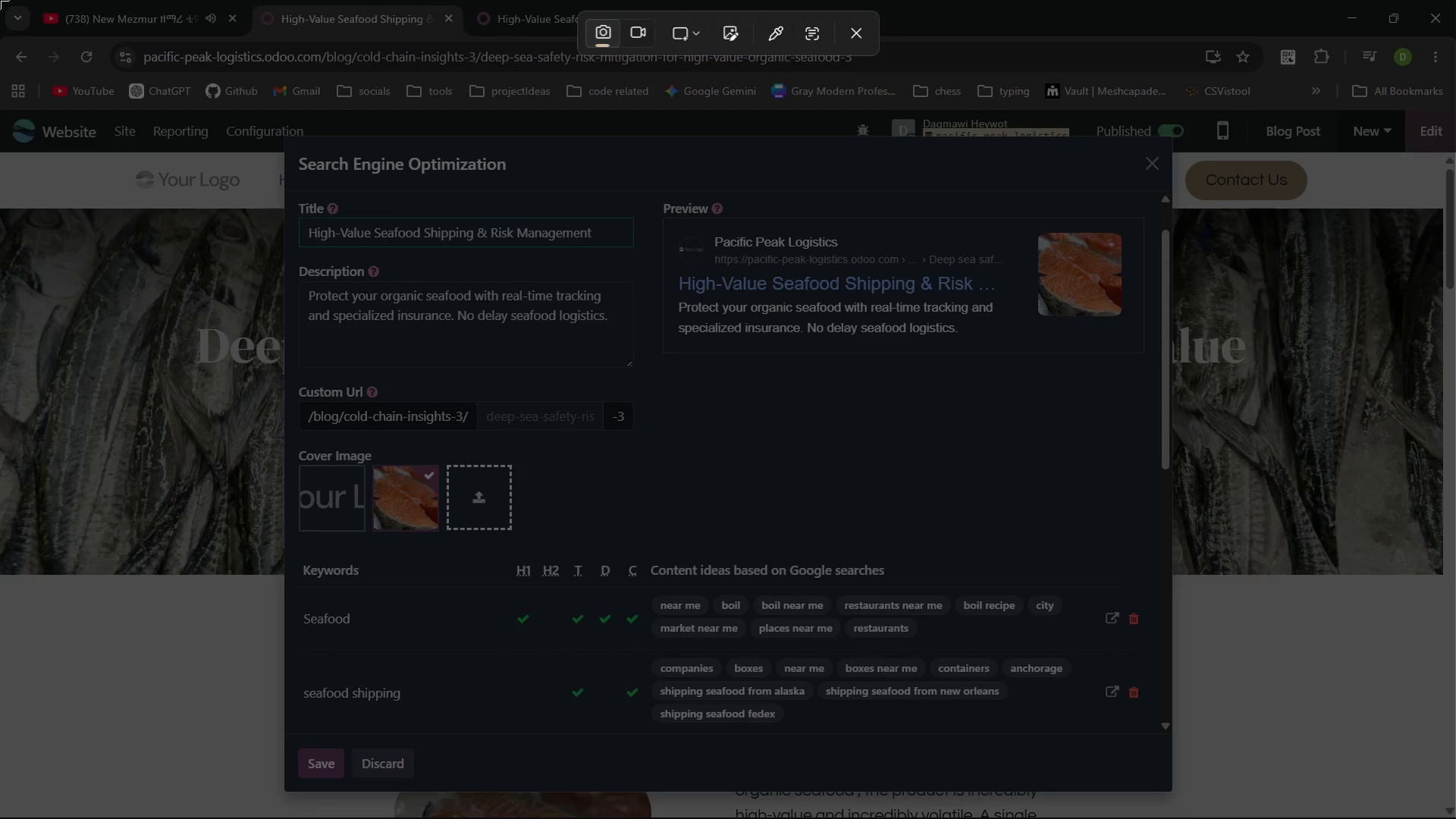 
left_click_drag(start_coordinate=[0, 0], to_coordinate=[1455, 818])
 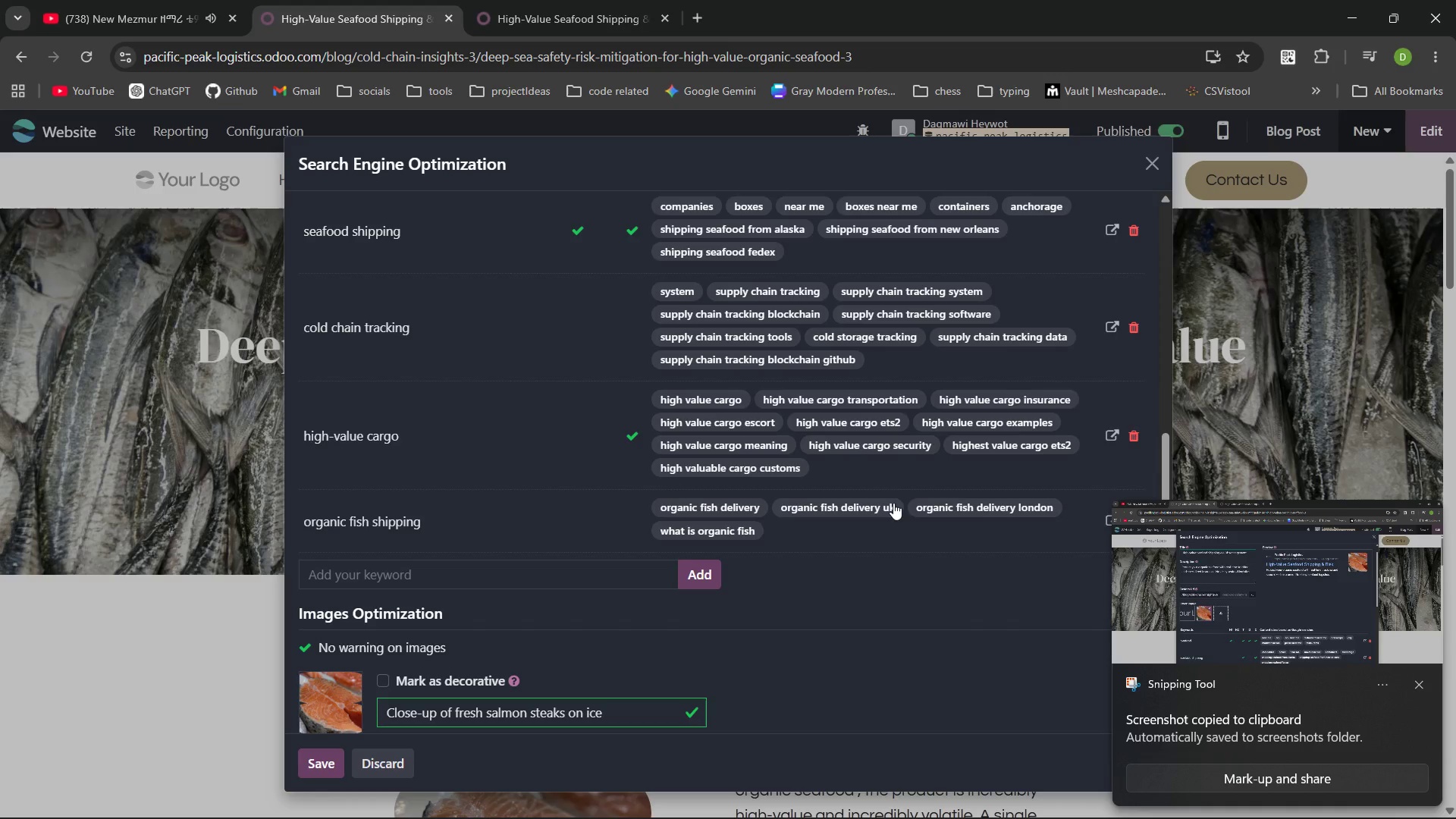 
wait(10.94)
 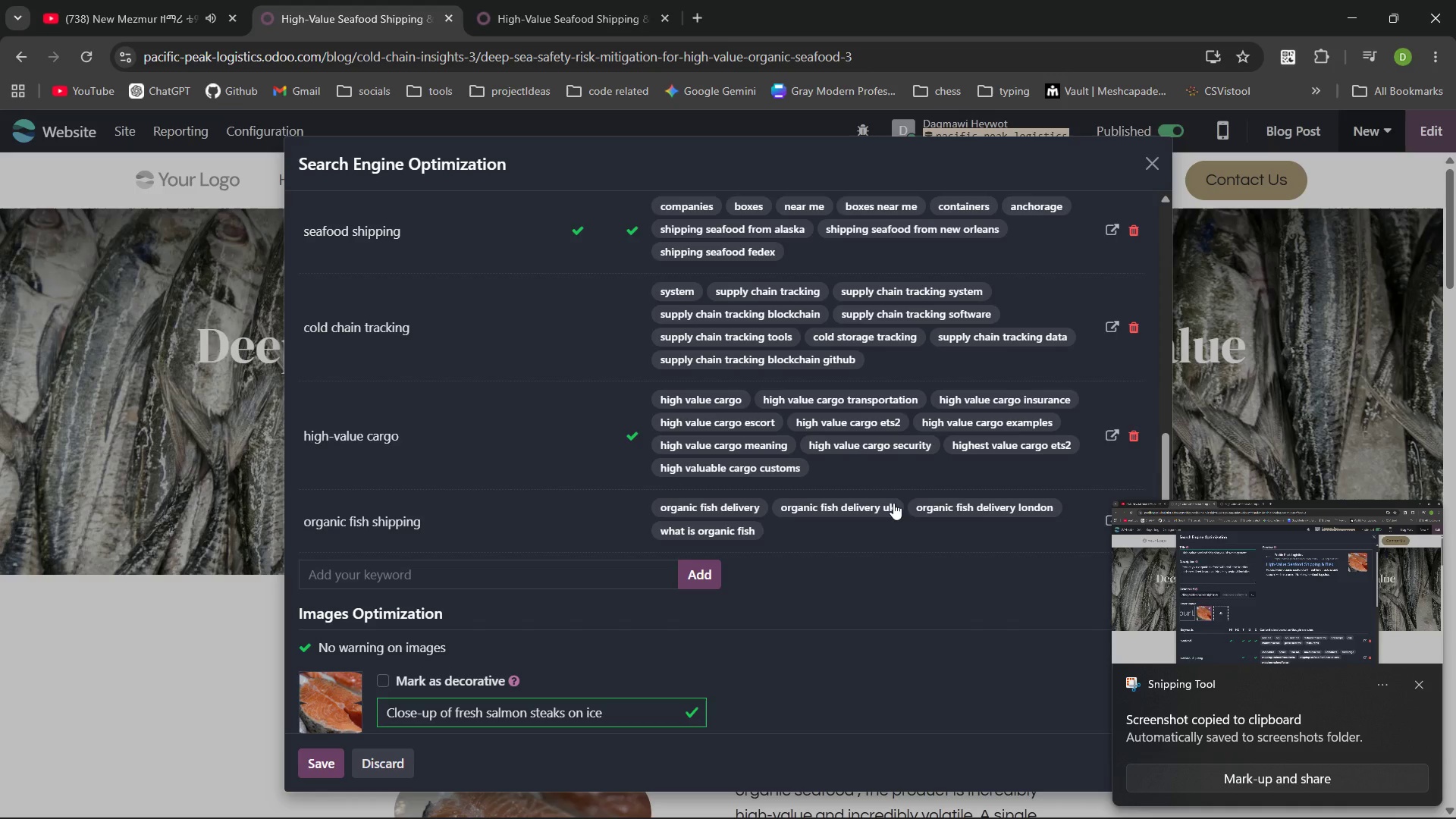 
left_click([1418, 684])
 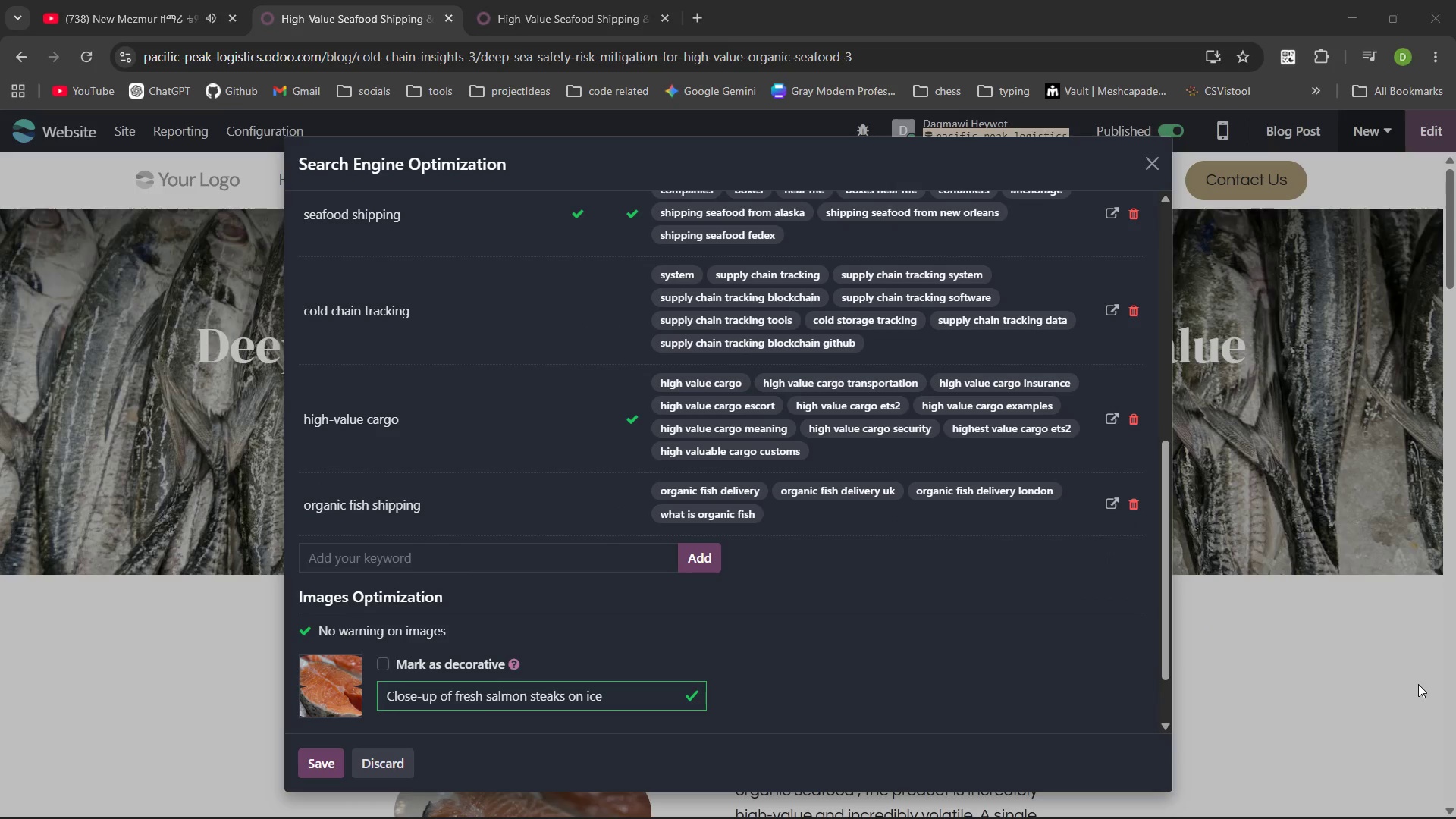 
key(PrintScreen)
 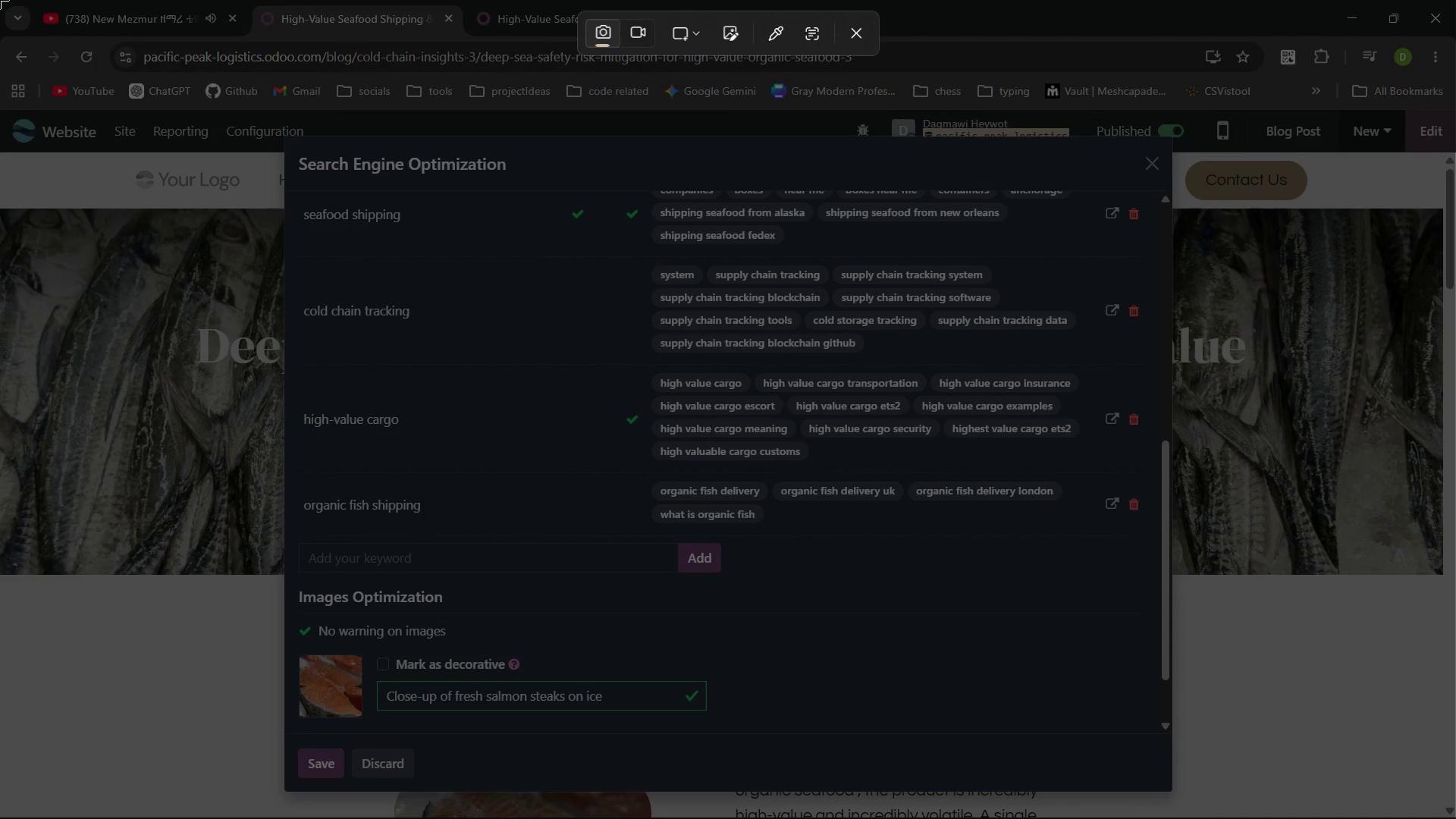 
left_click_drag(start_coordinate=[0, 0], to_coordinate=[1455, 818])
 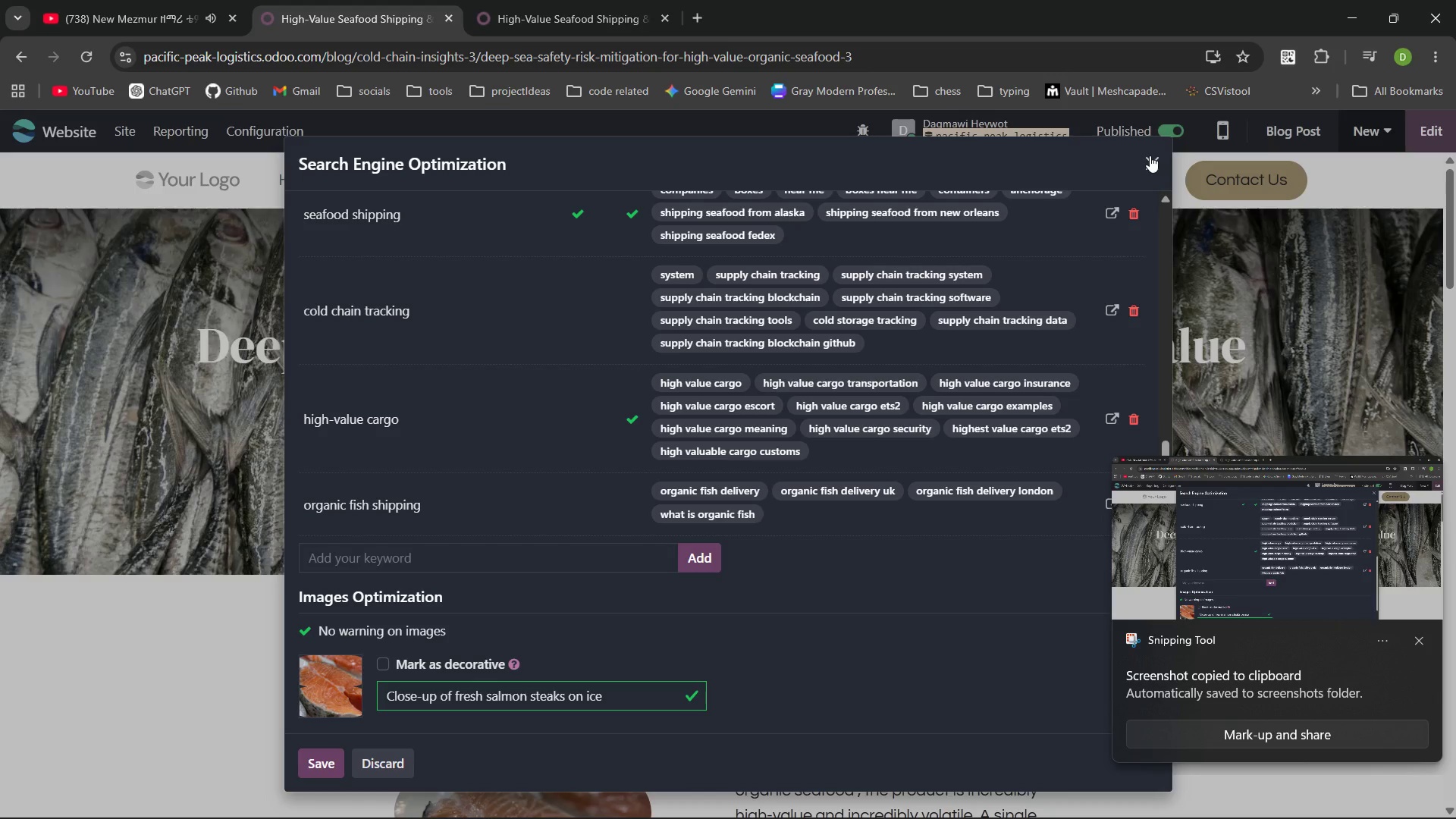 
left_click([1150, 155])
 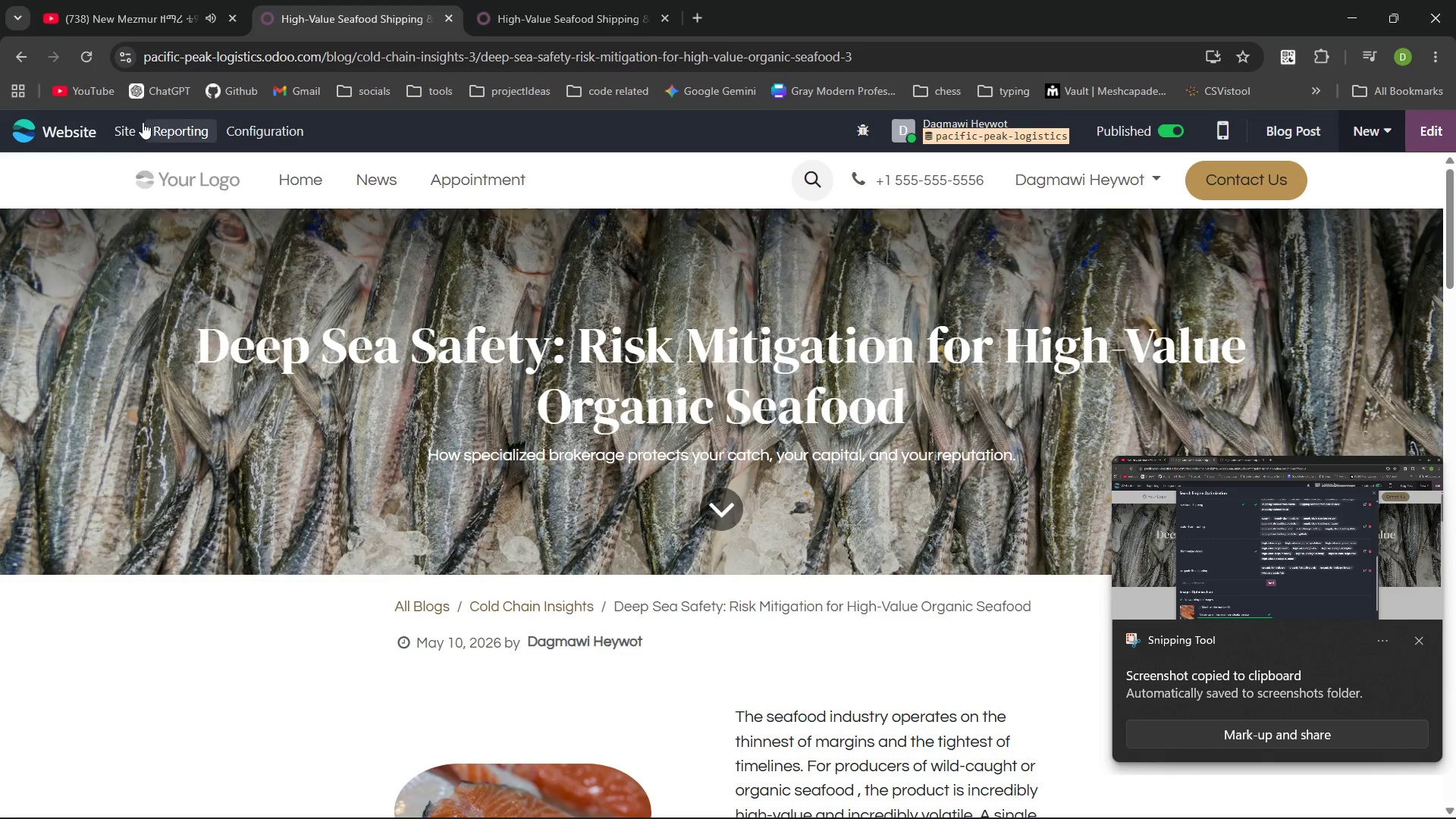 
left_click([134, 121])
 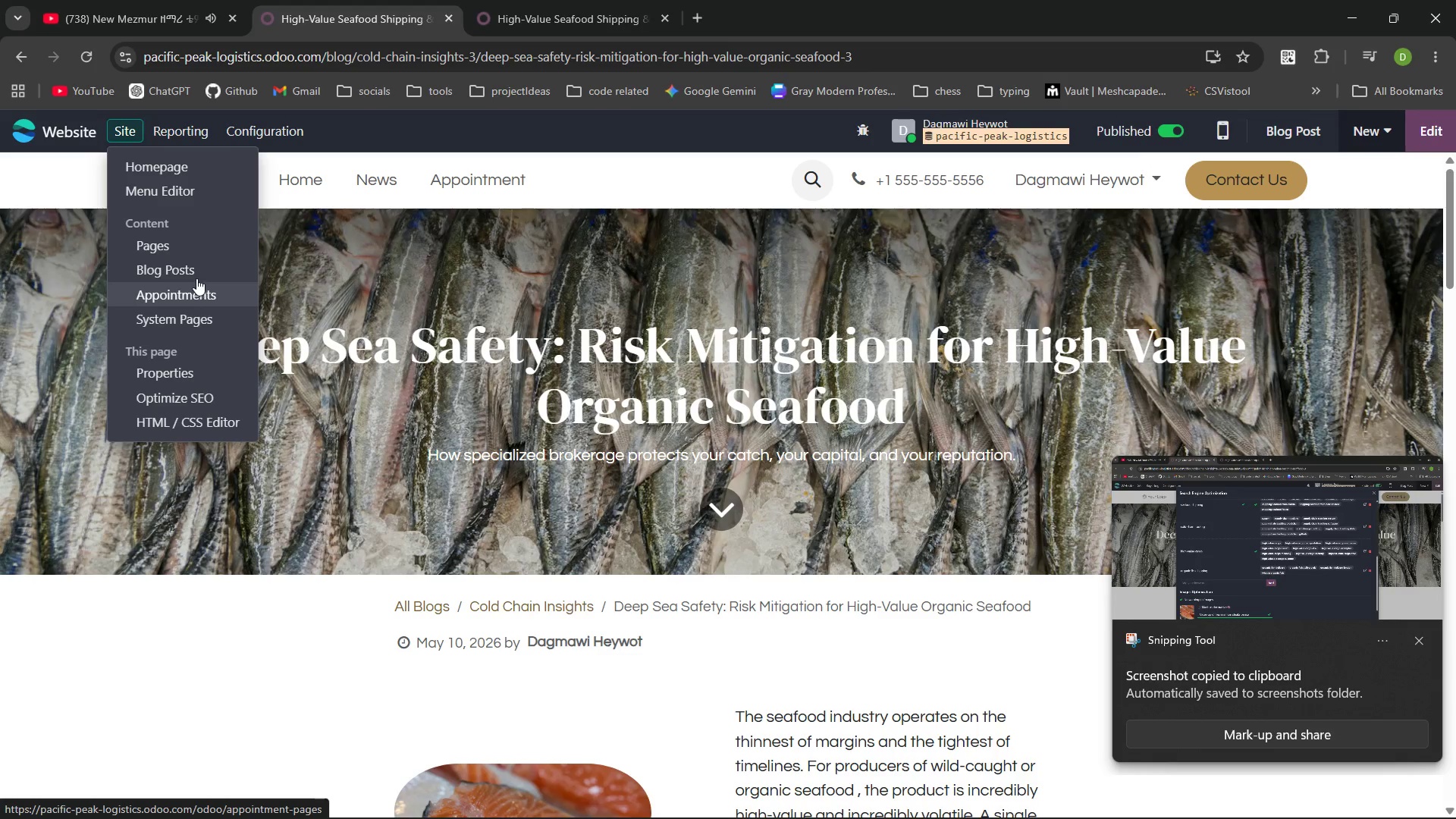 
left_click([193, 268])
 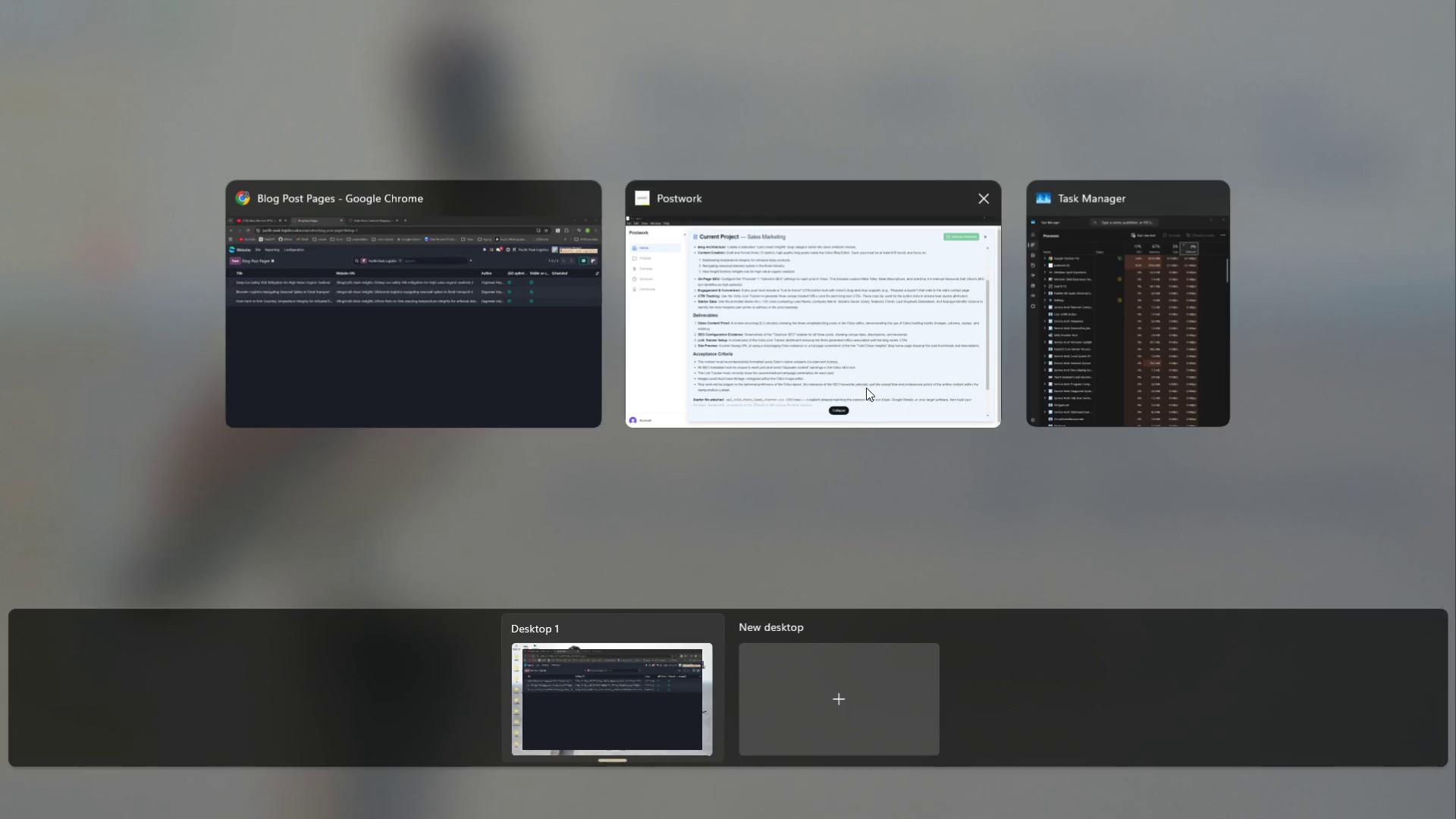 
left_click([593, 790])
 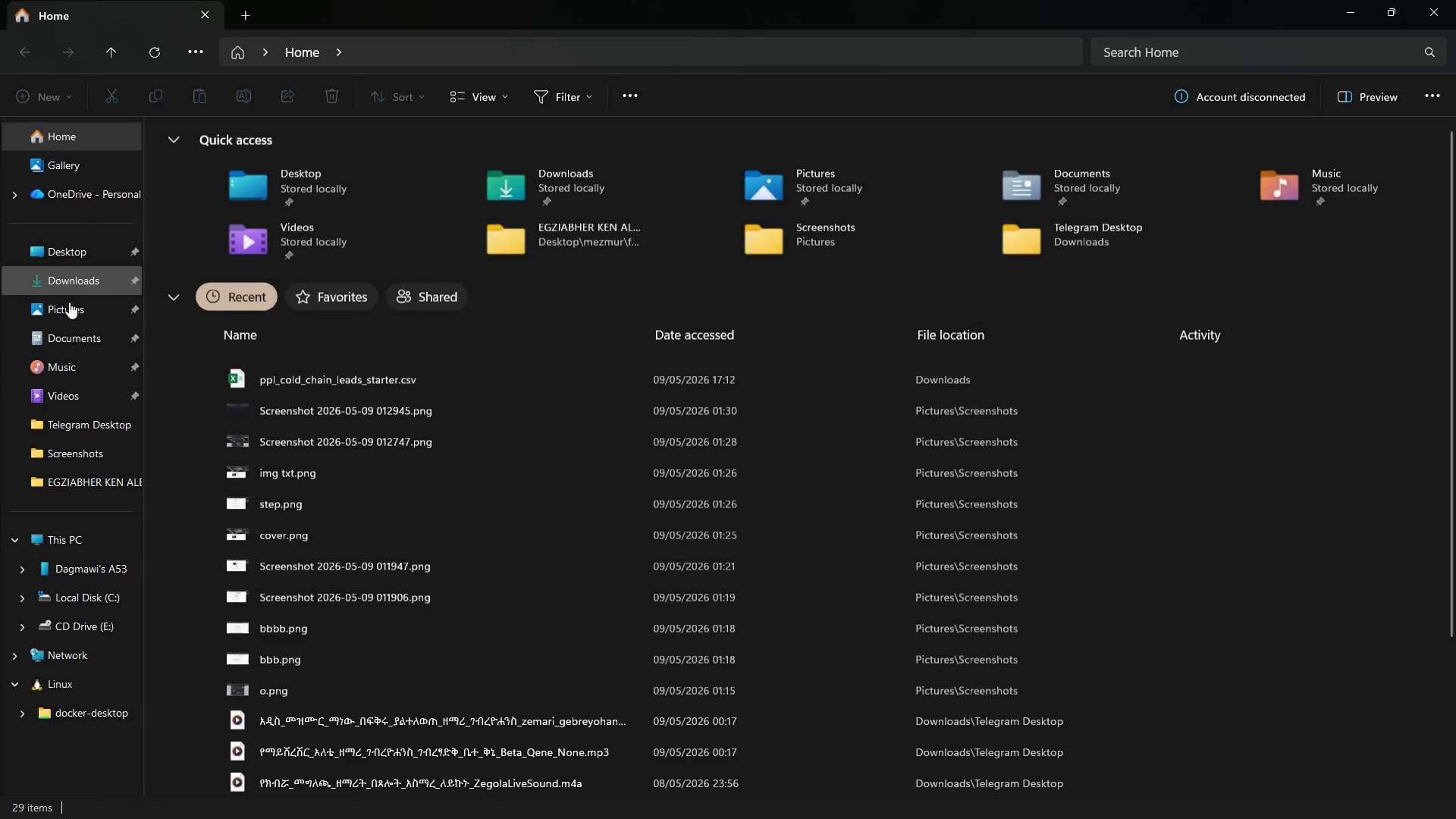 
left_click([74, 315])
 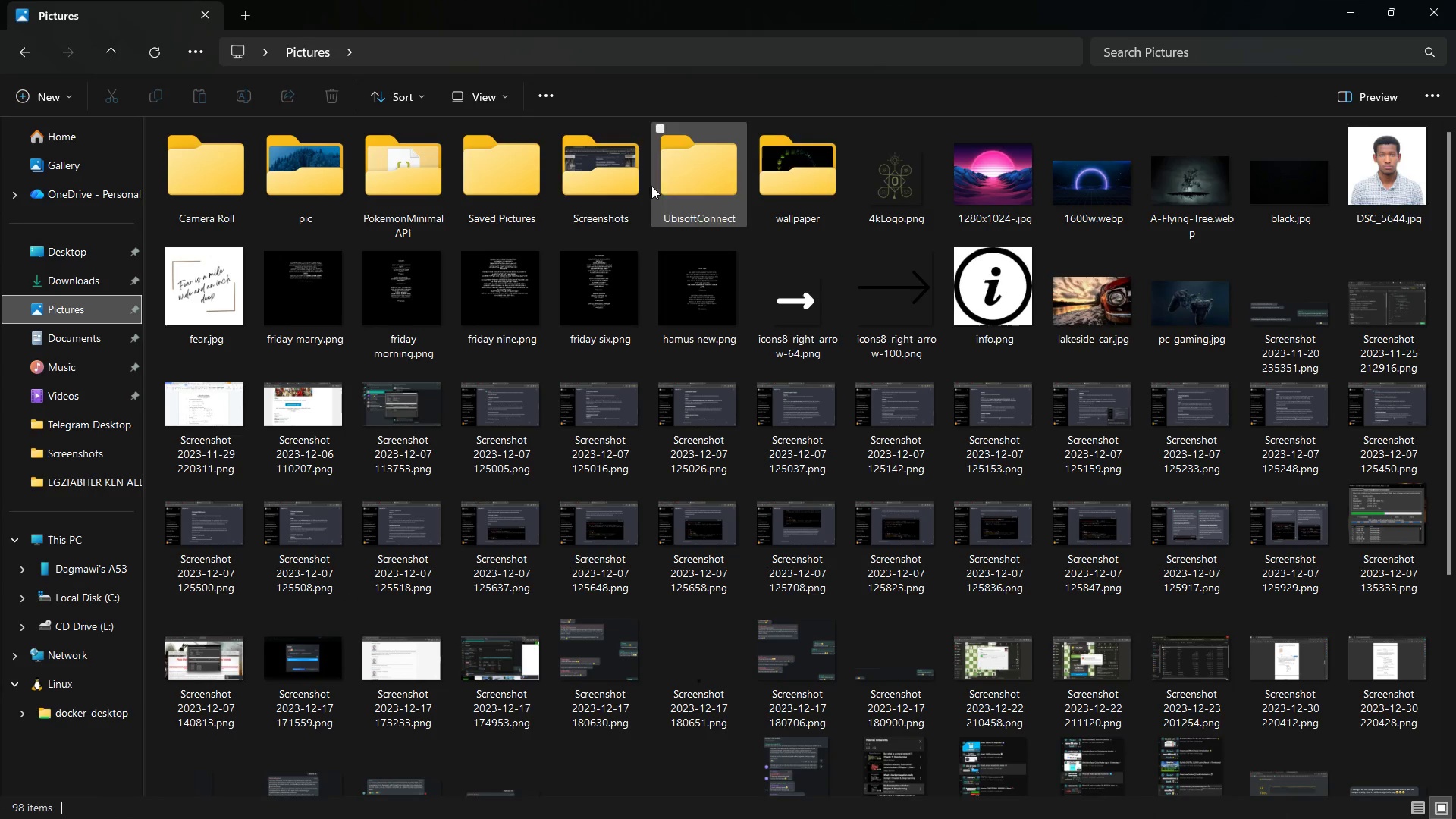 
double_click([589, 186])
 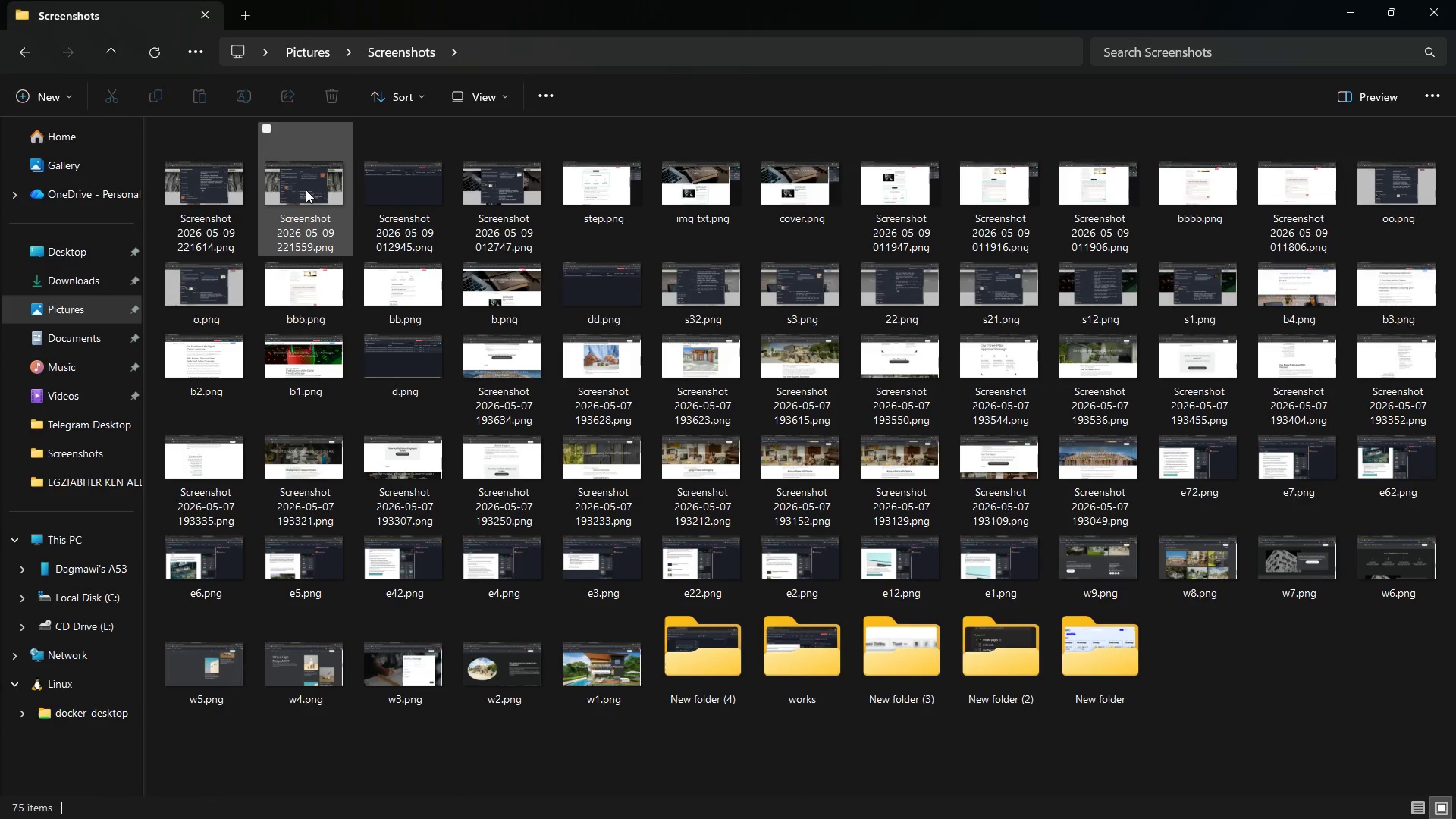 
double_click([306, 190])
 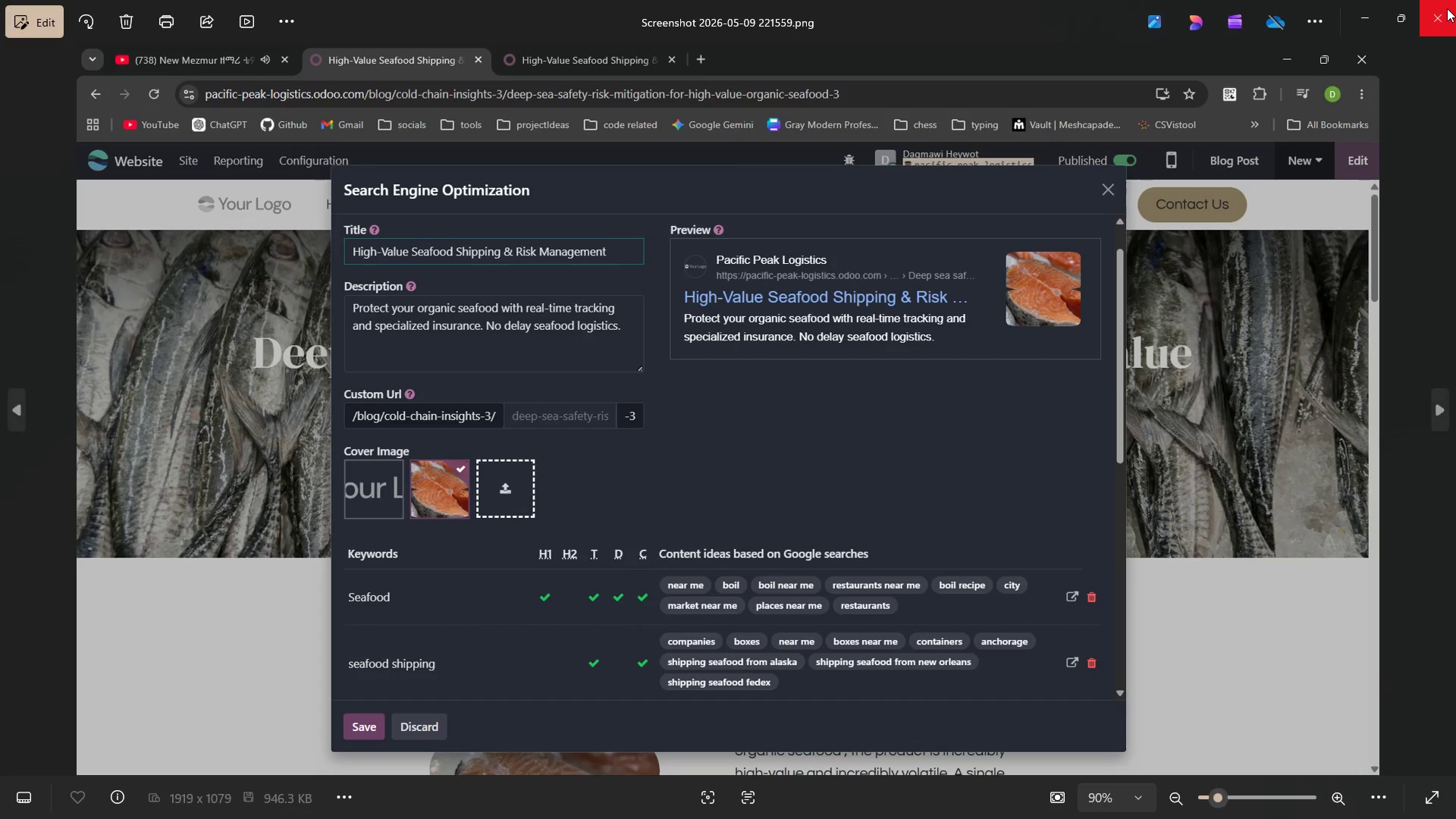 
left_click([1447, 8])
 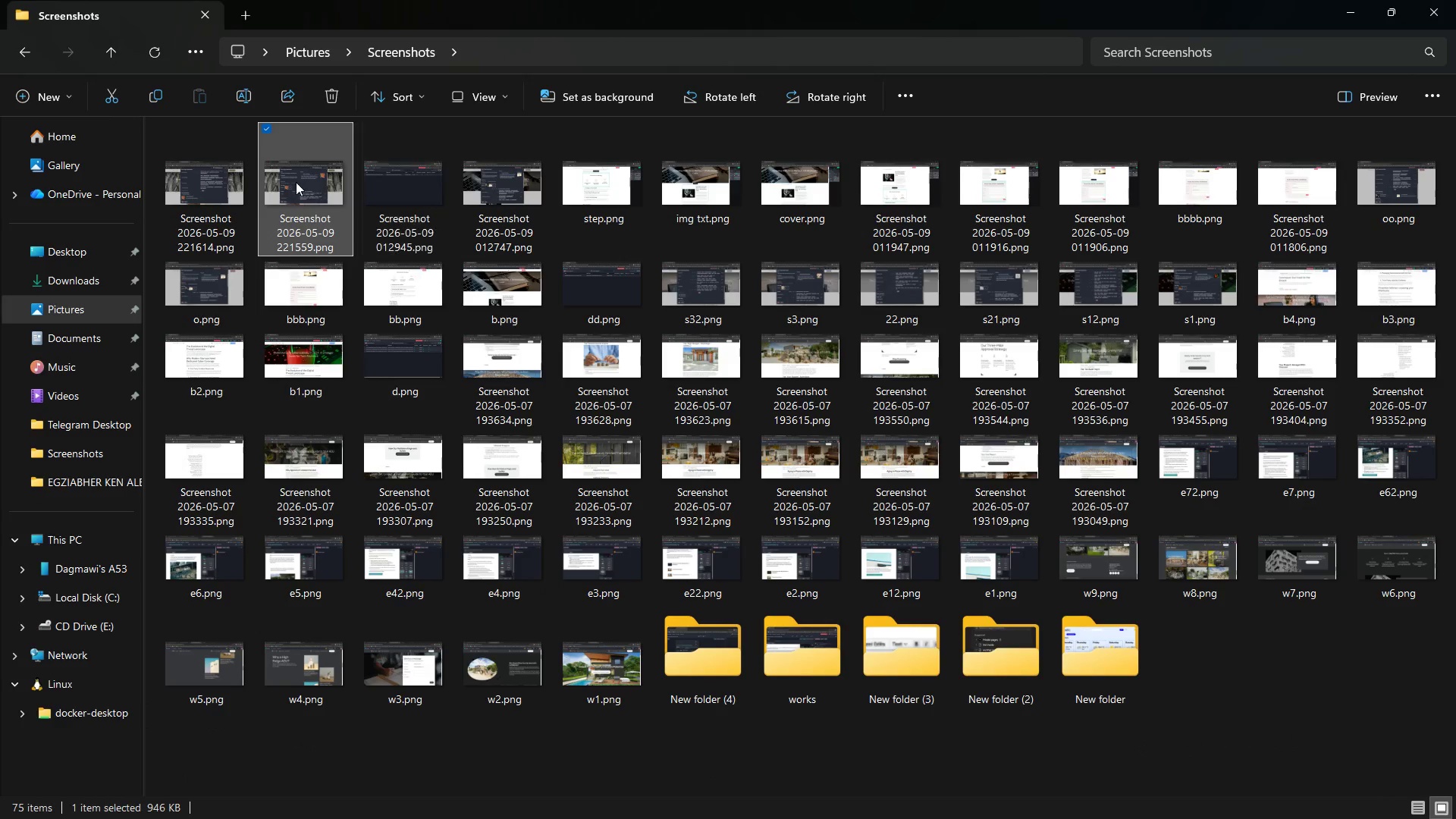 
double_click([295, 182])
 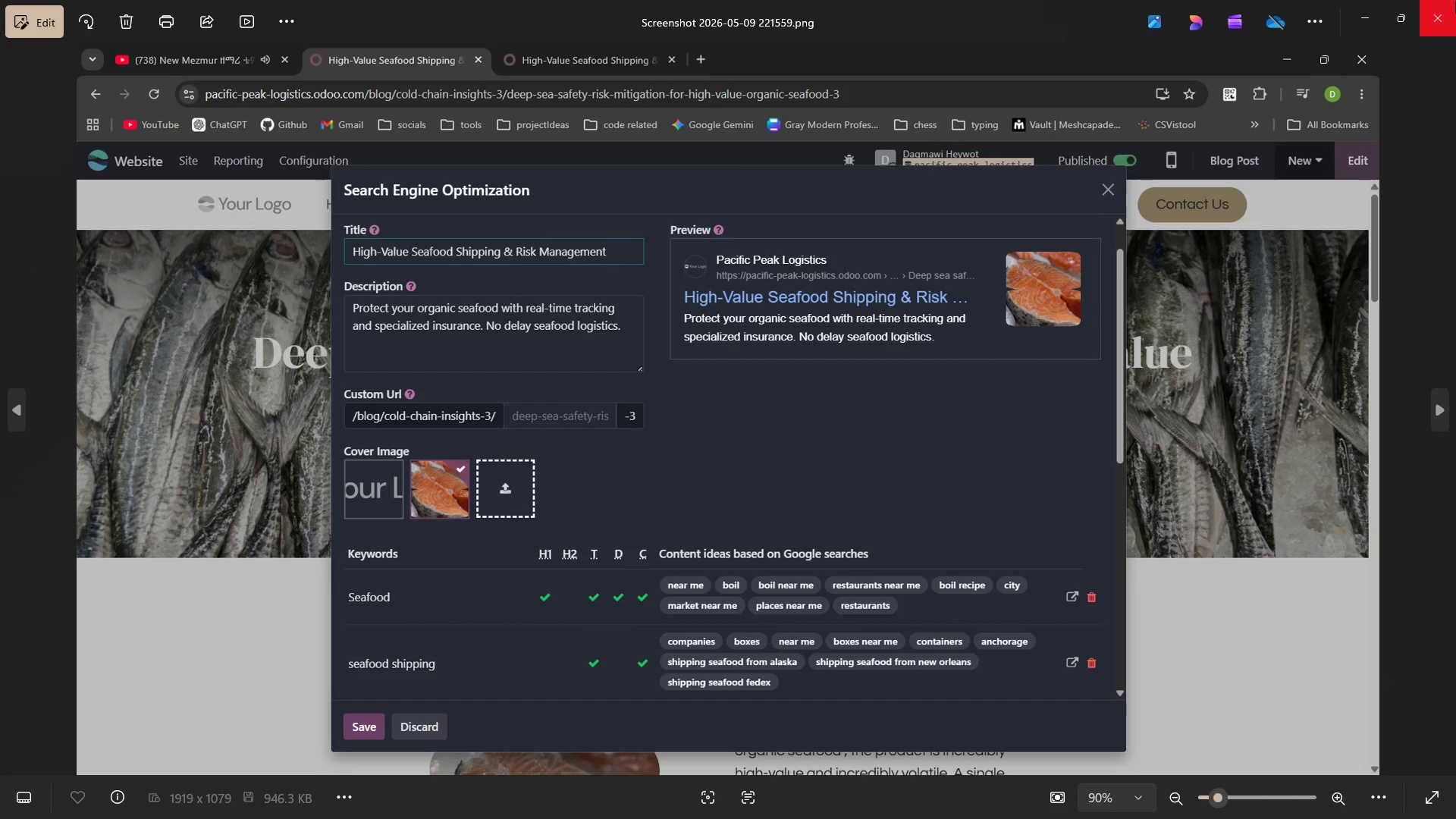 
left_click([1445, 0])
 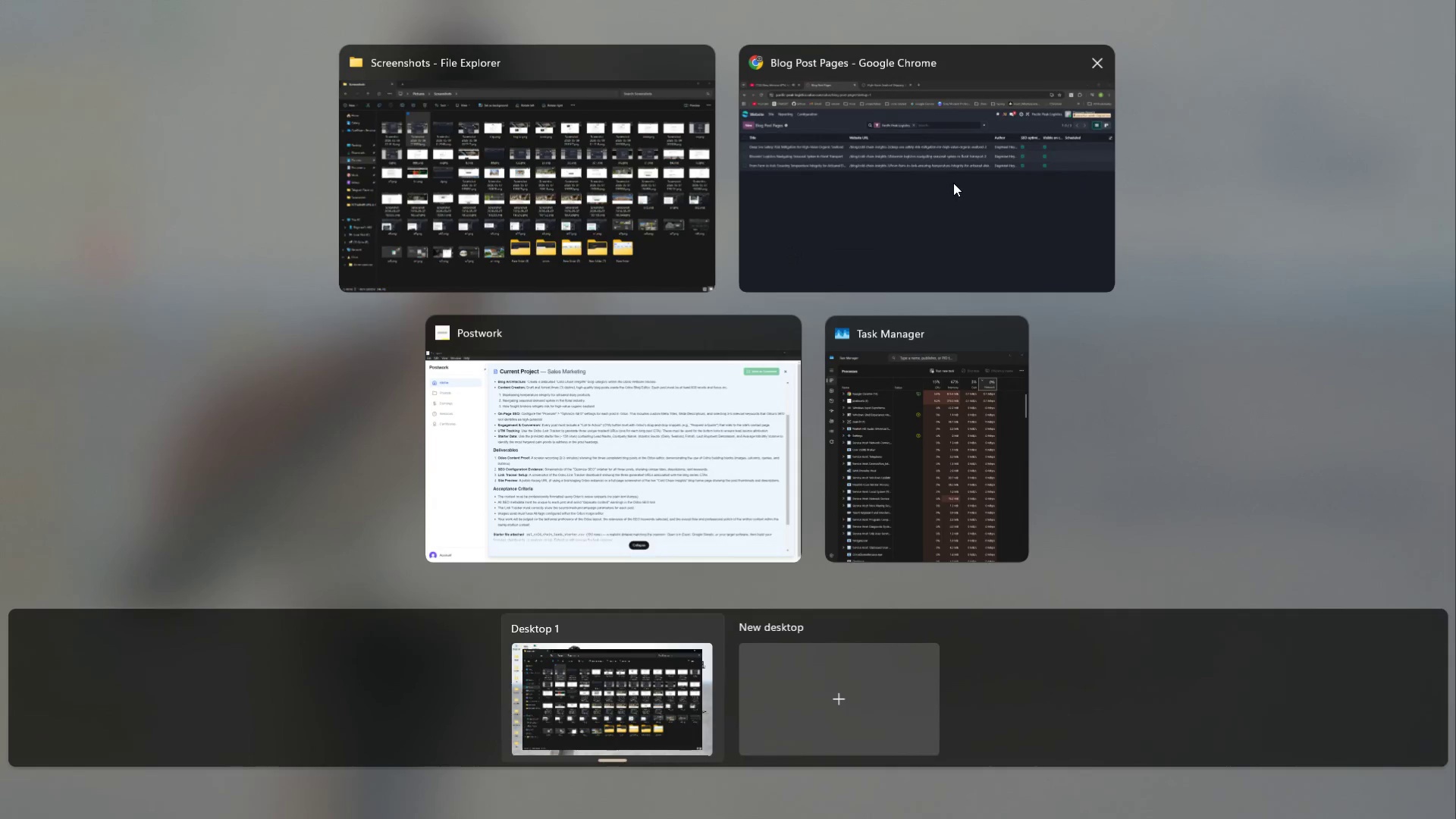 
left_click([863, 178])
 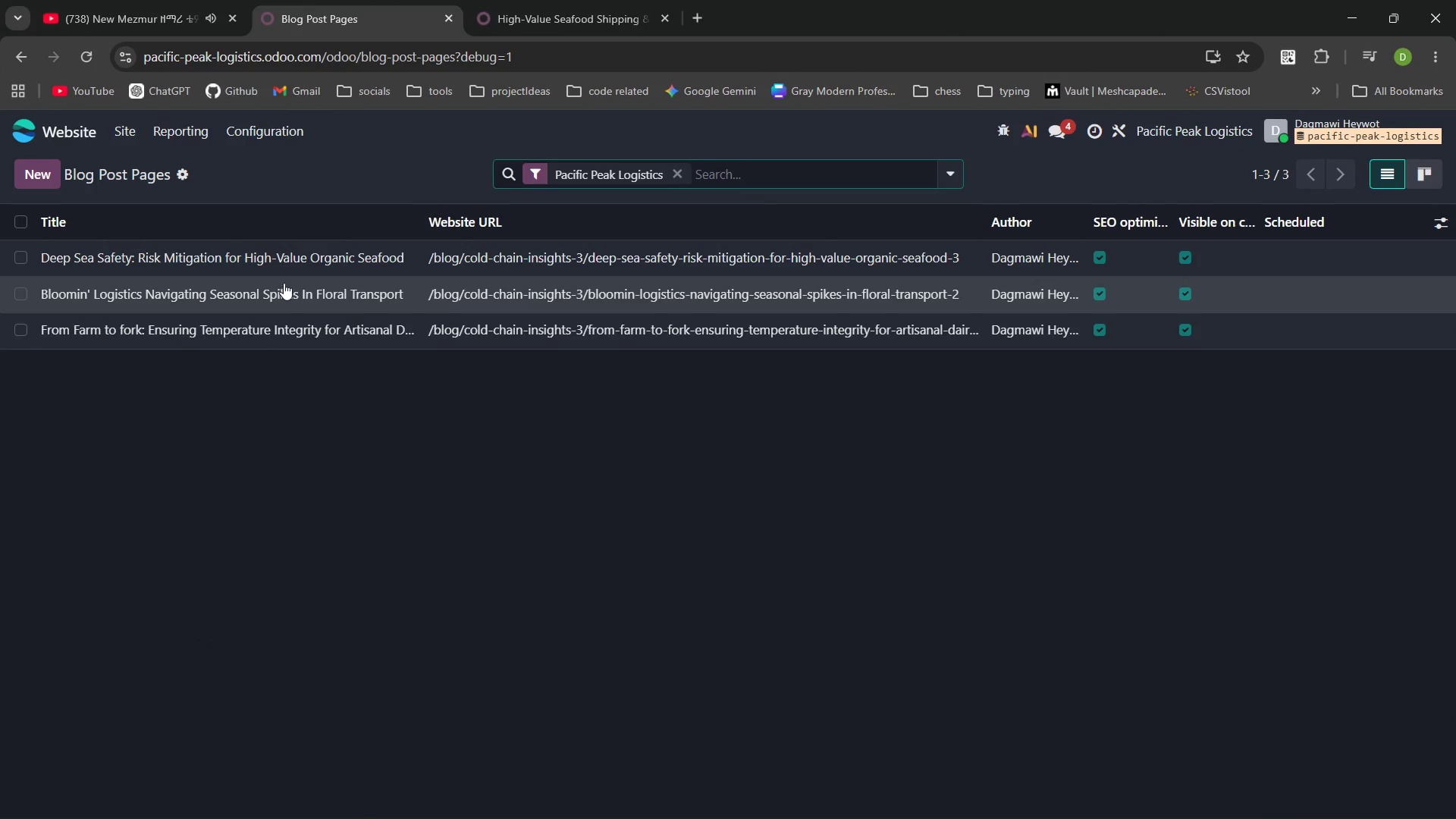 
left_click([273, 281])
 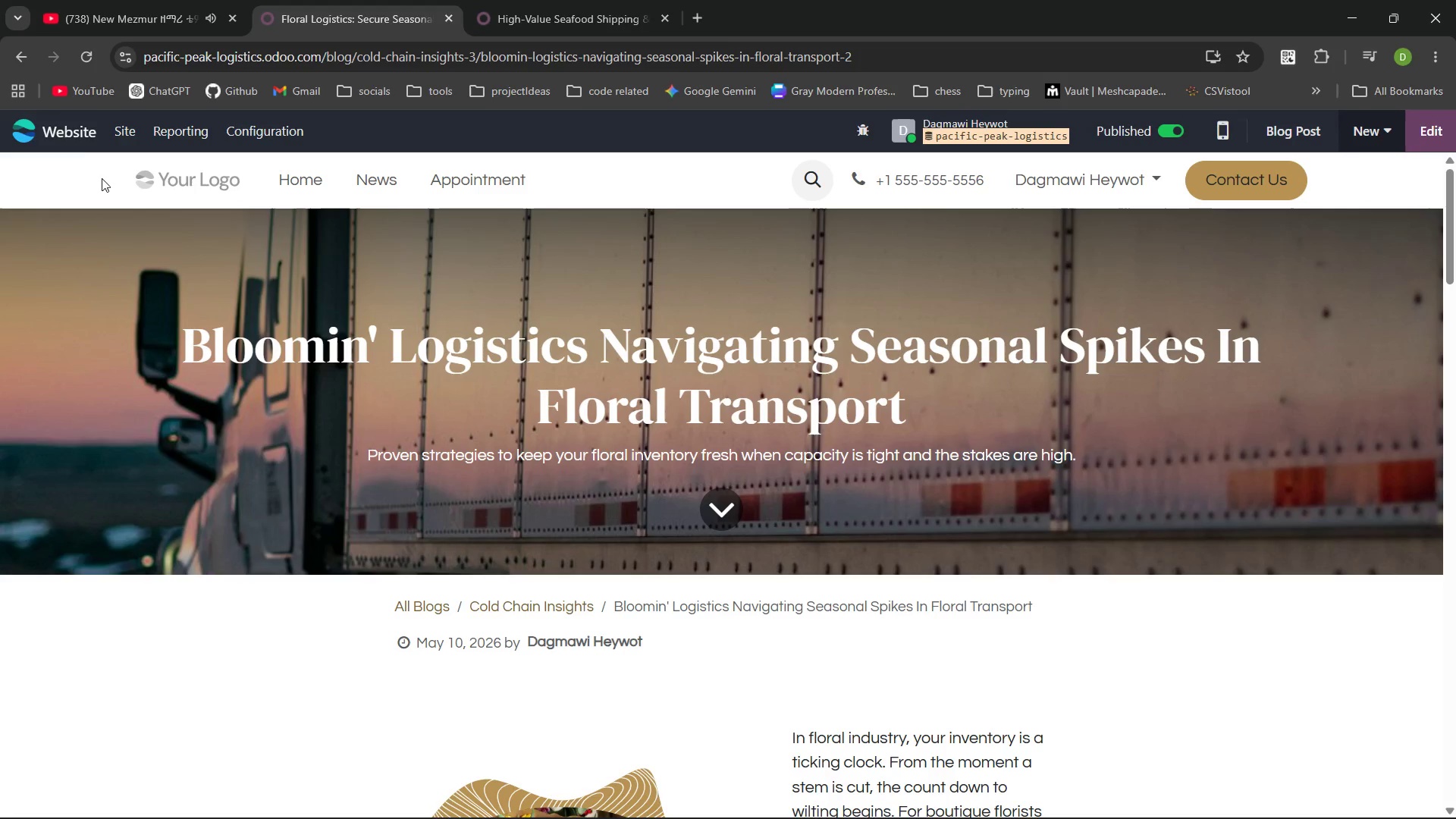 
left_click([126, 121])
 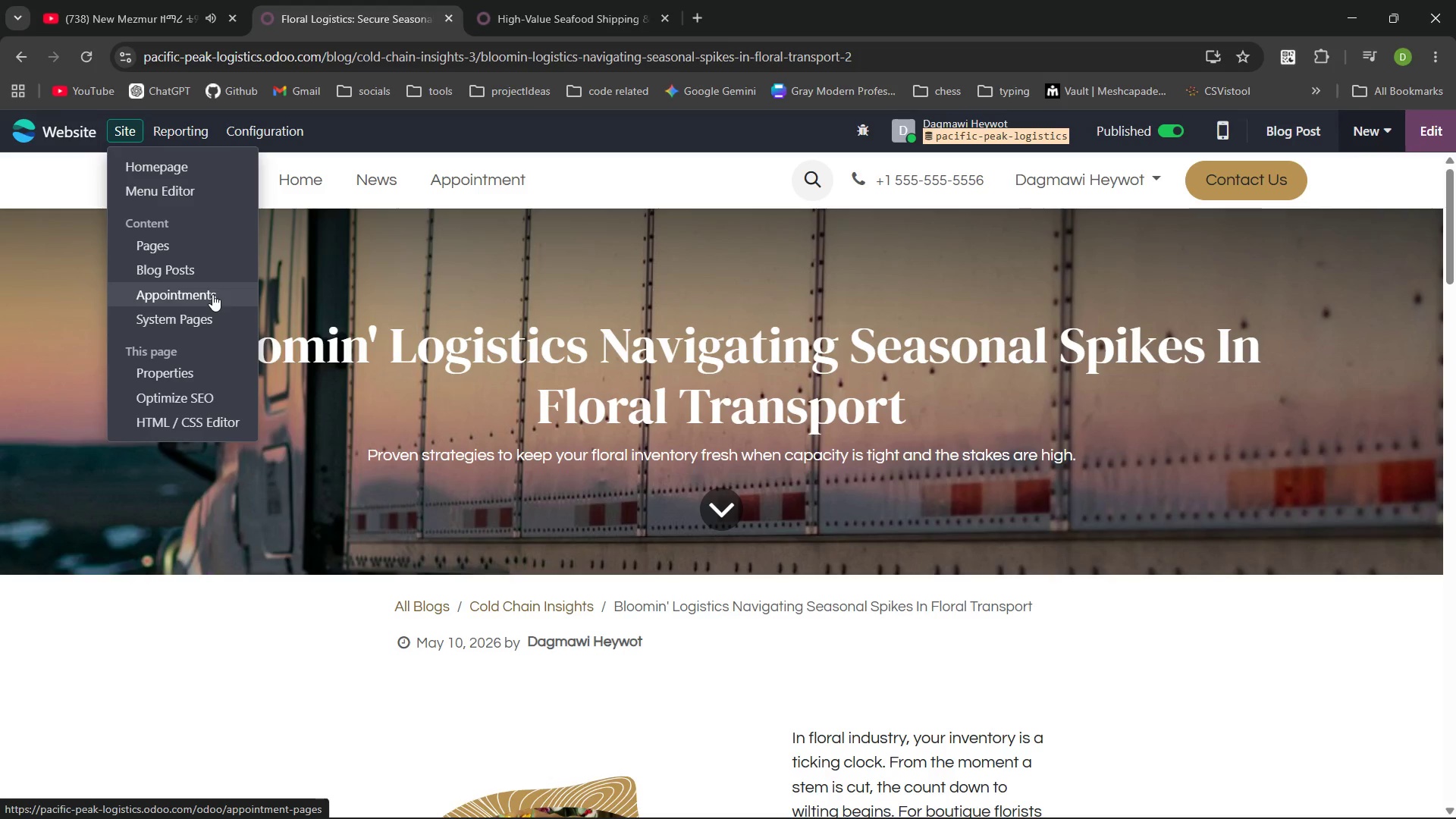 
left_click([187, 400])
 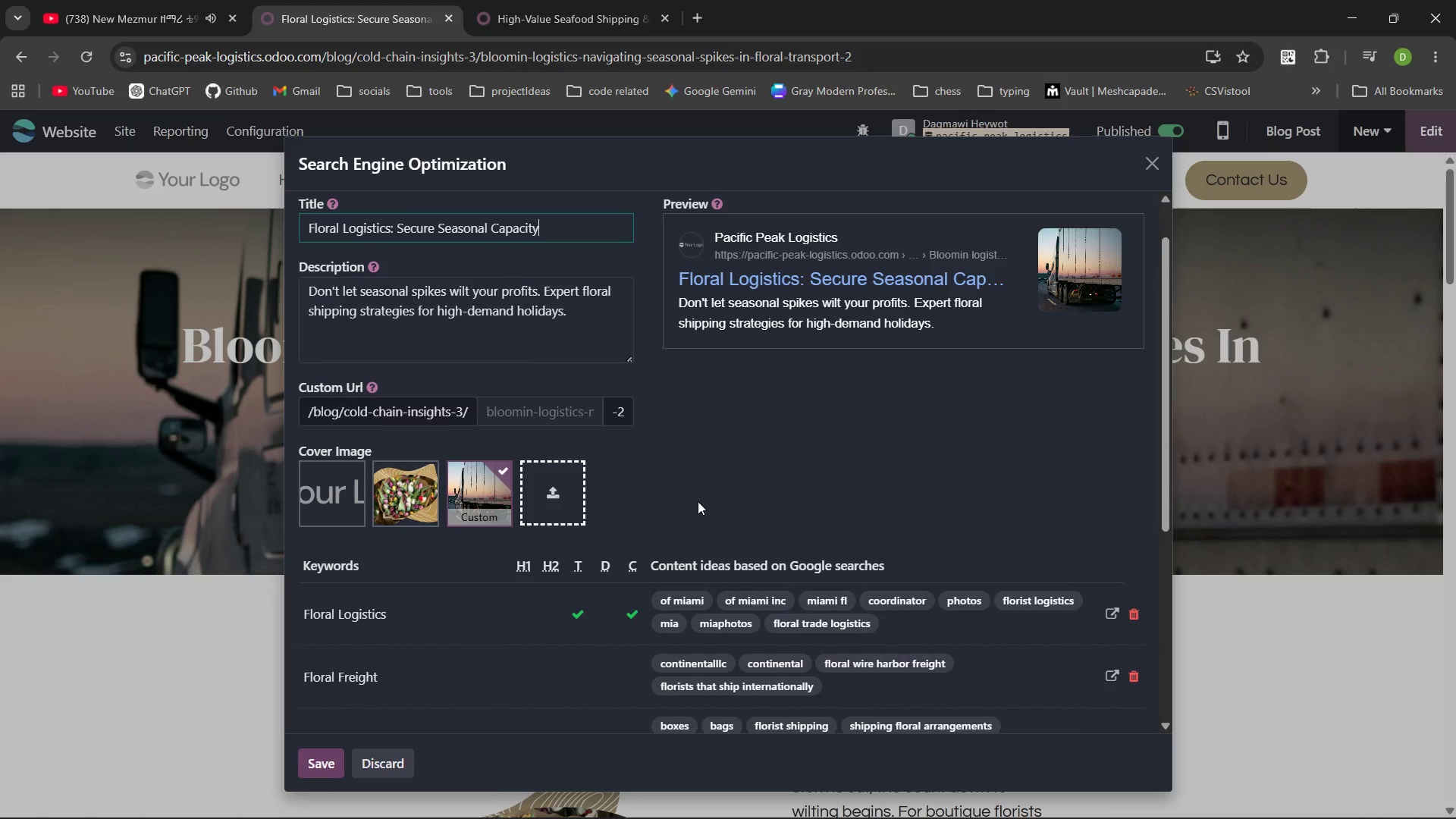 
key(PrintScreen)
 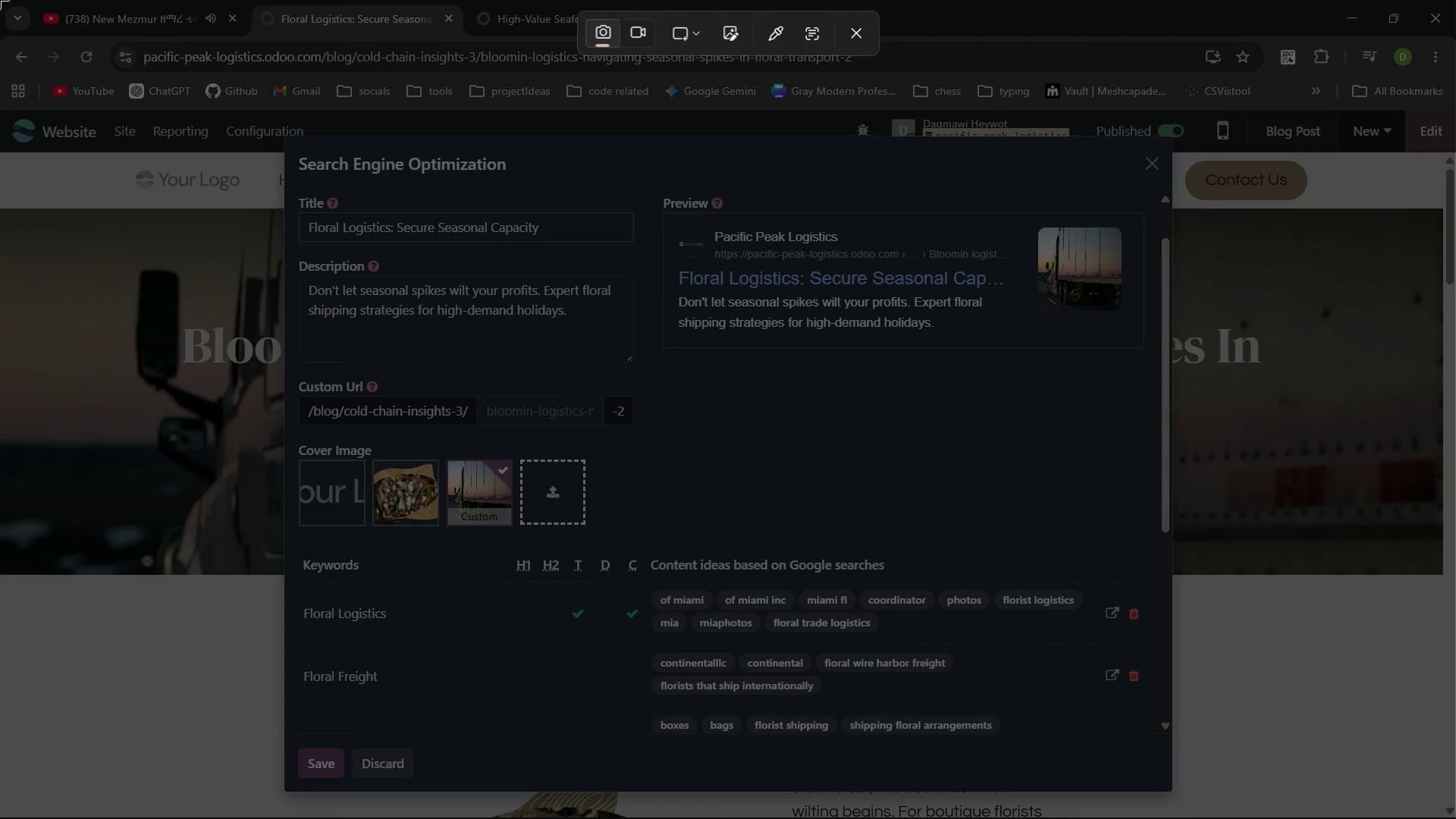 
left_click_drag(start_coordinate=[0, 0], to_coordinate=[1455, 818])
 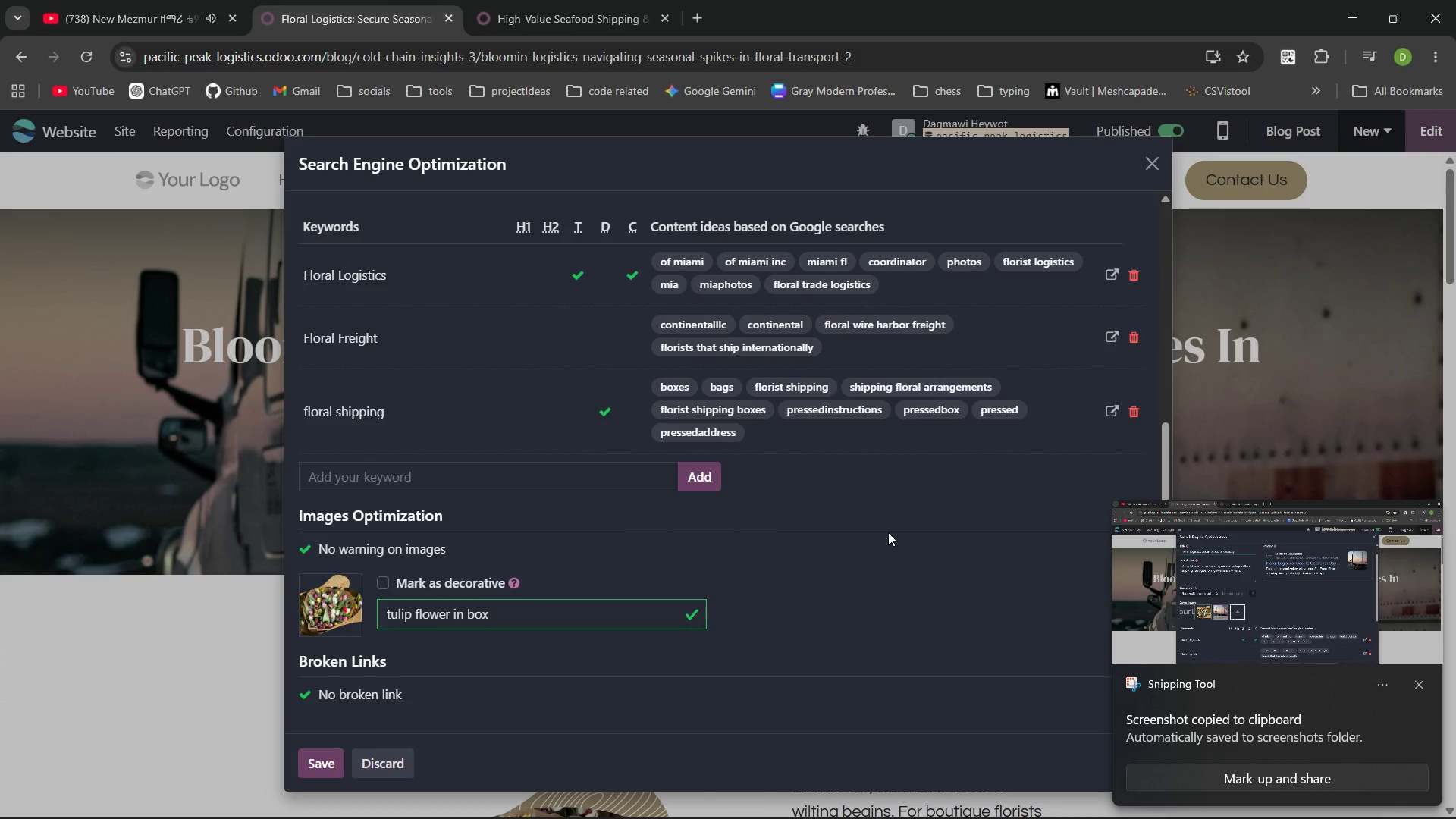 
left_click([1420, 687])
 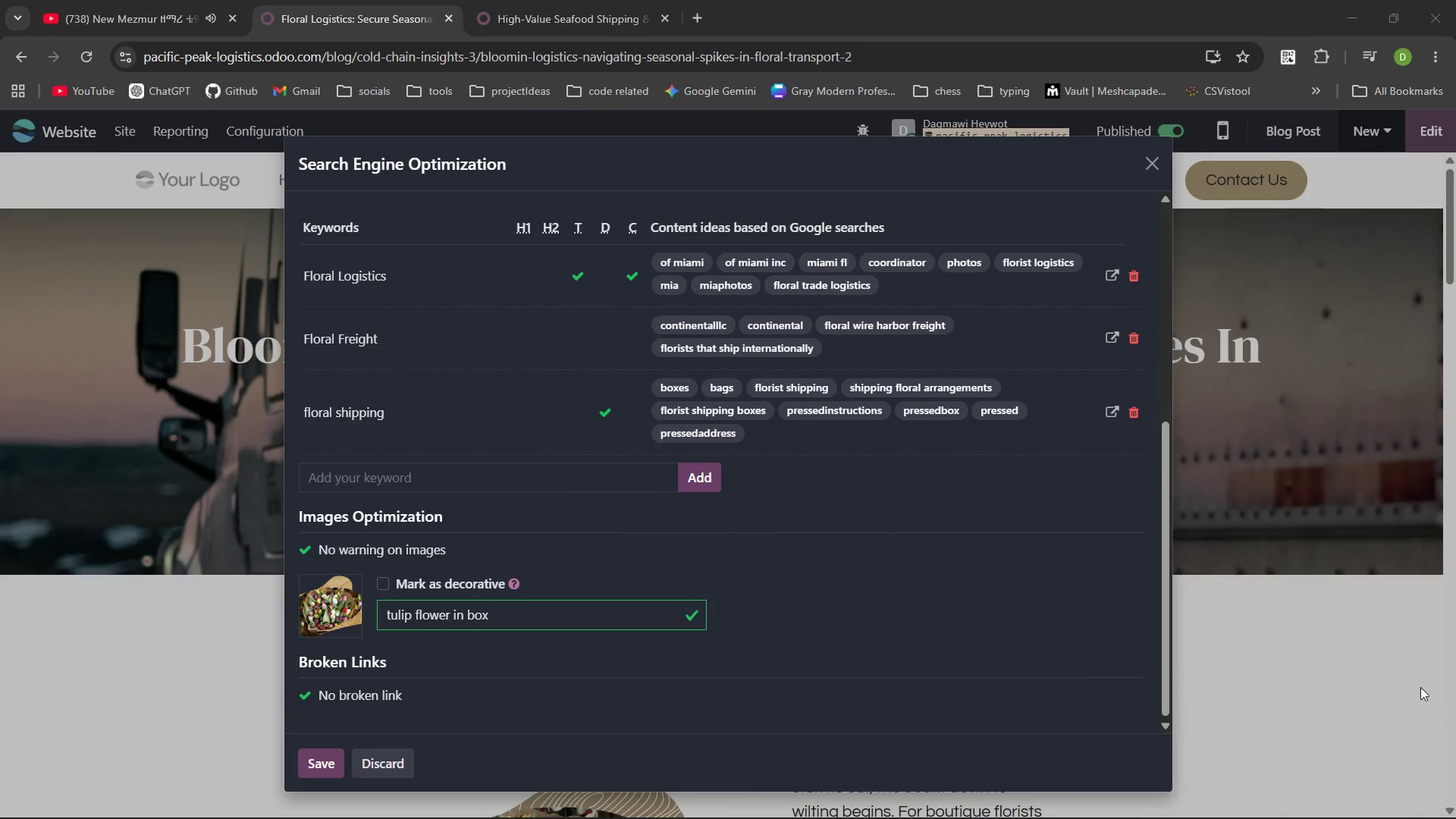 
key(PrintScreen)
 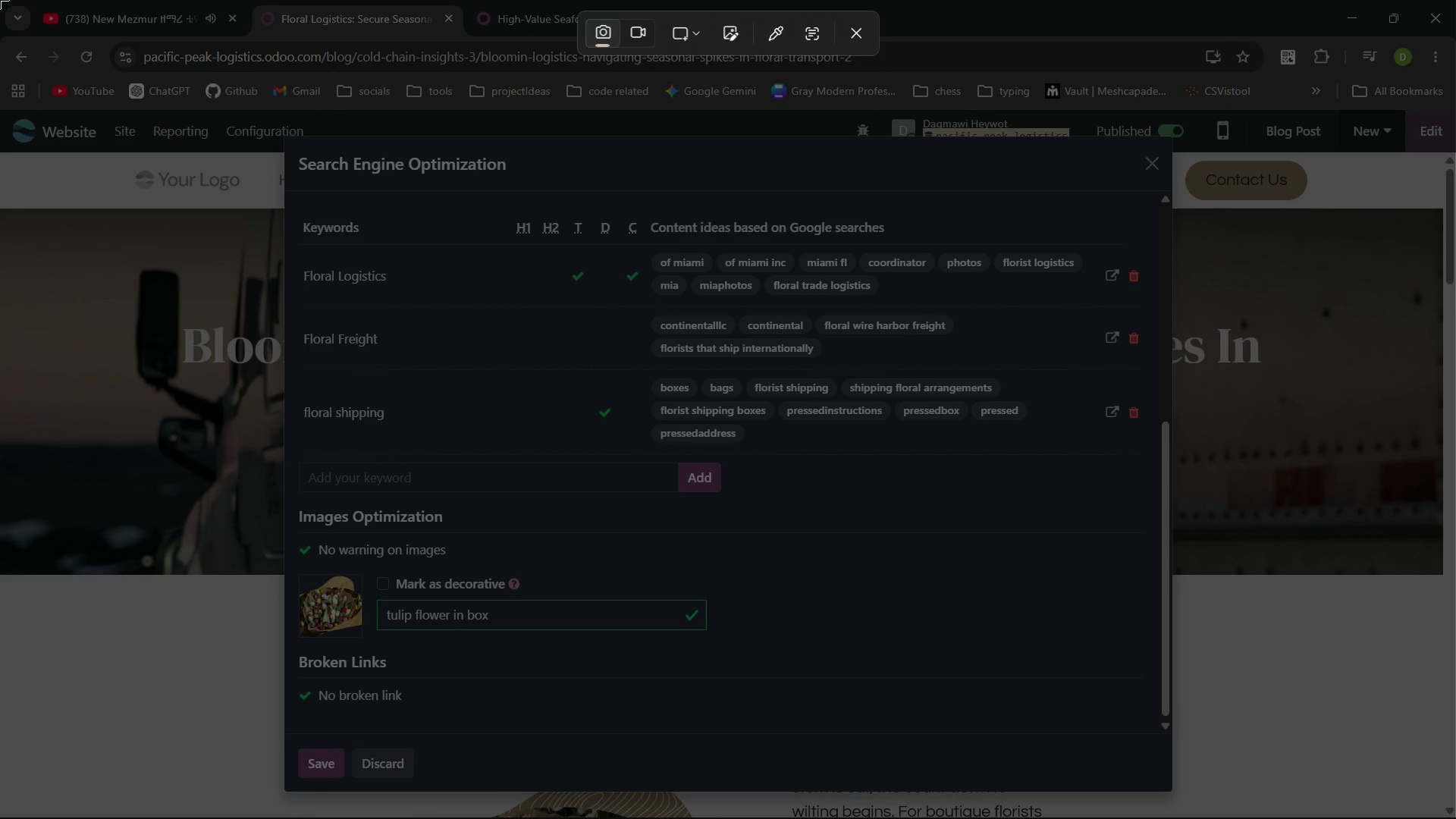 
left_click_drag(start_coordinate=[0, 0], to_coordinate=[1455, 818])
 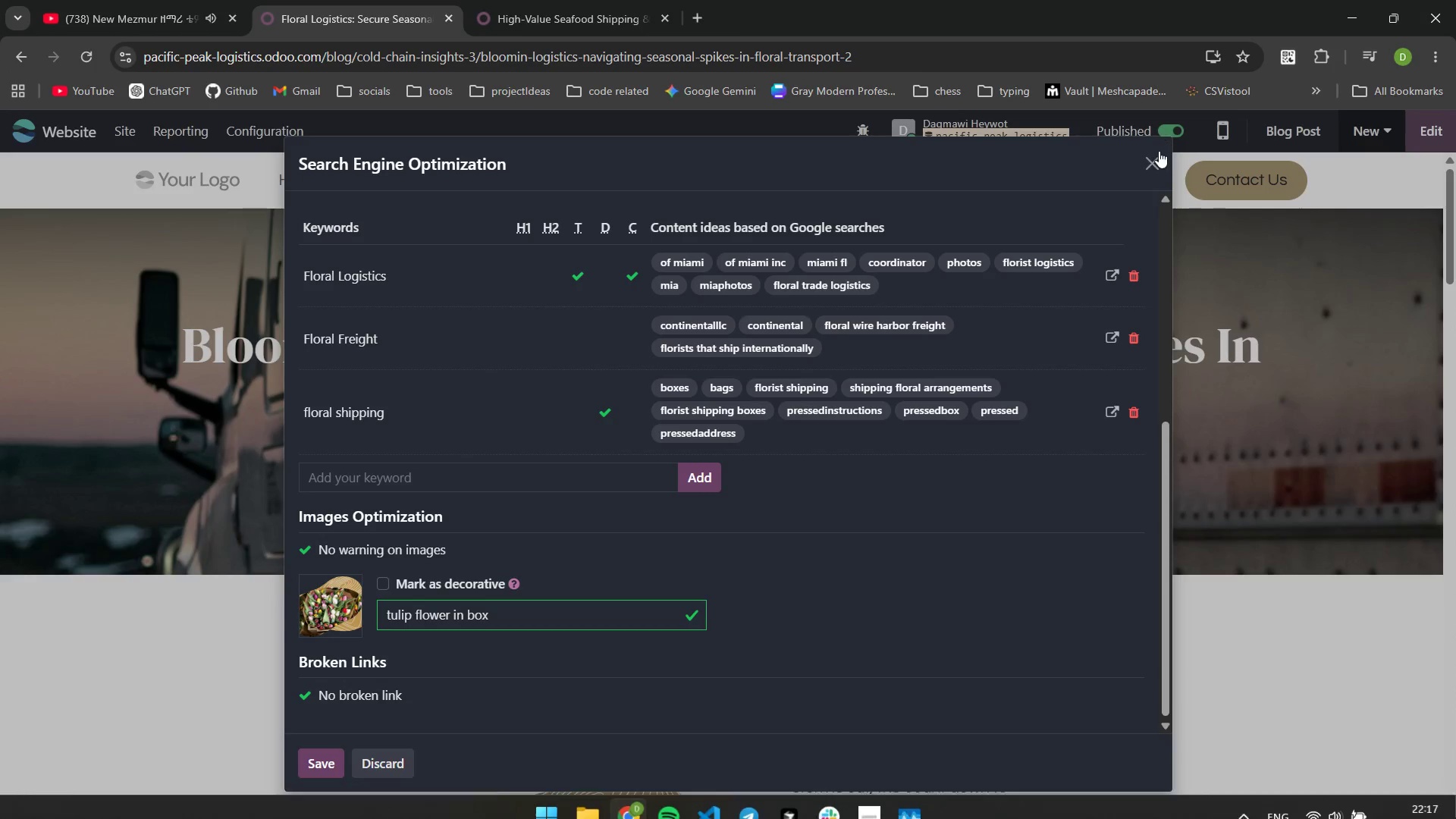 
left_click([1157, 156])
 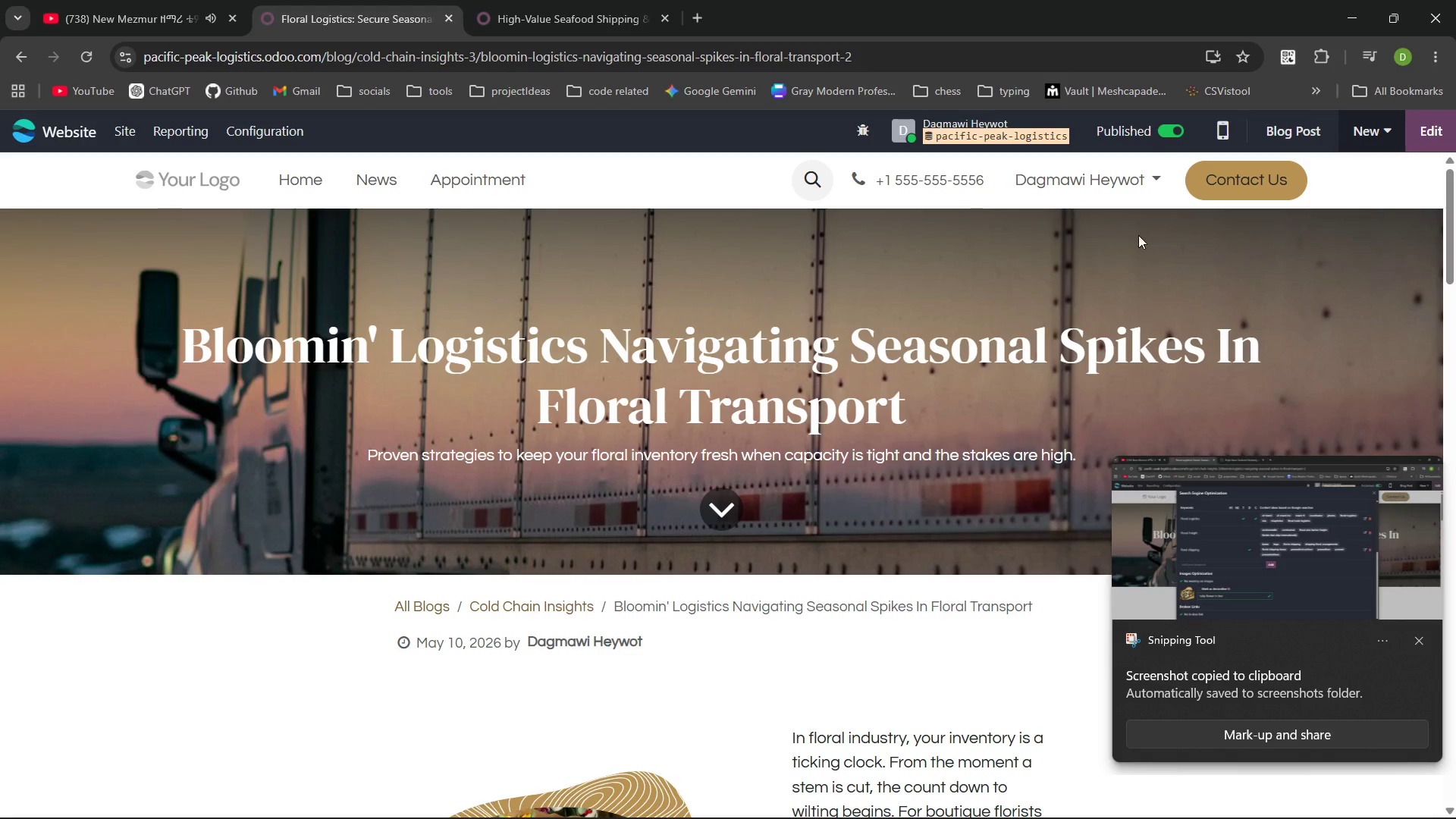 
mouse_move([1160, 466])
 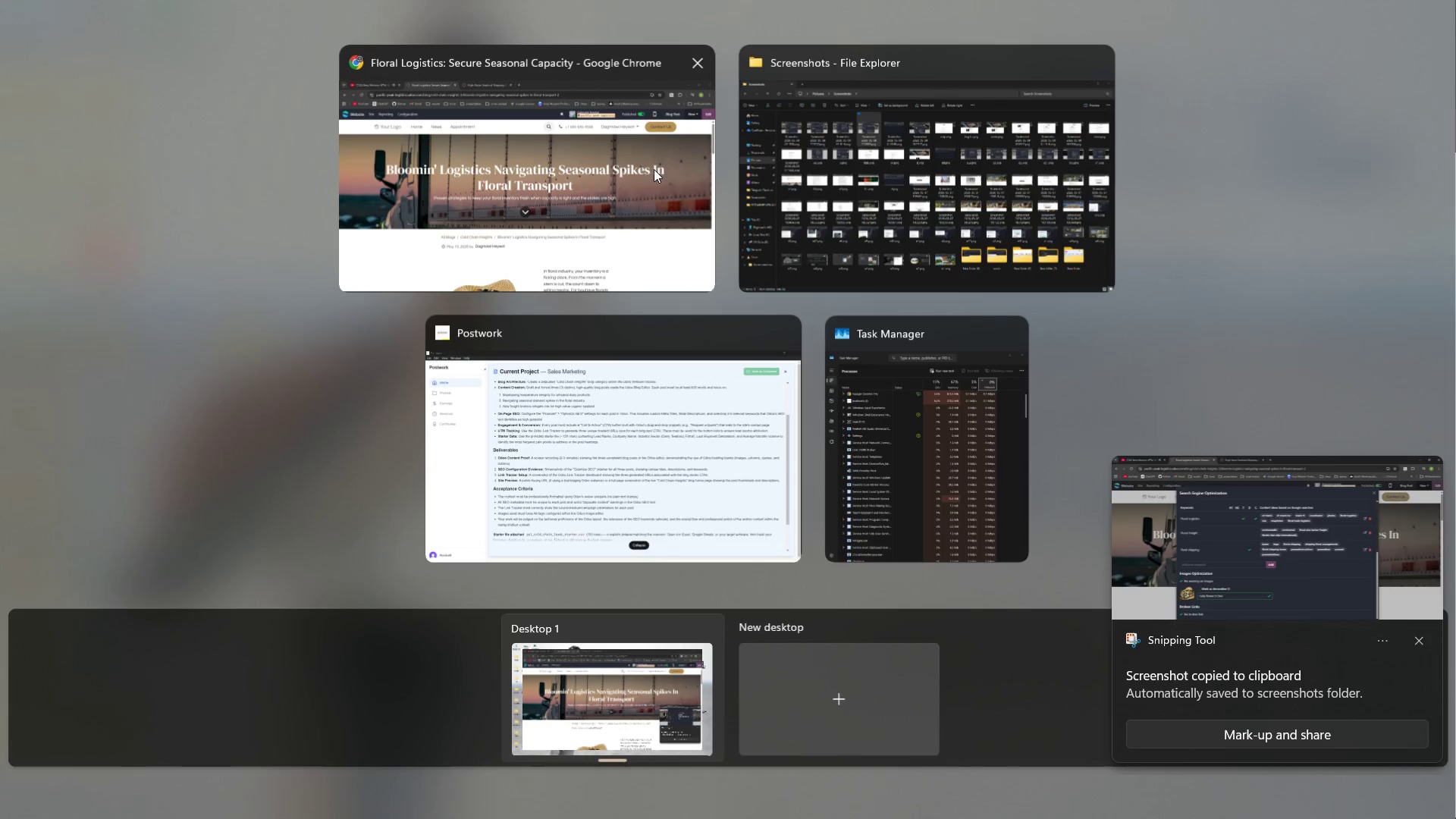 
left_click([616, 167])
 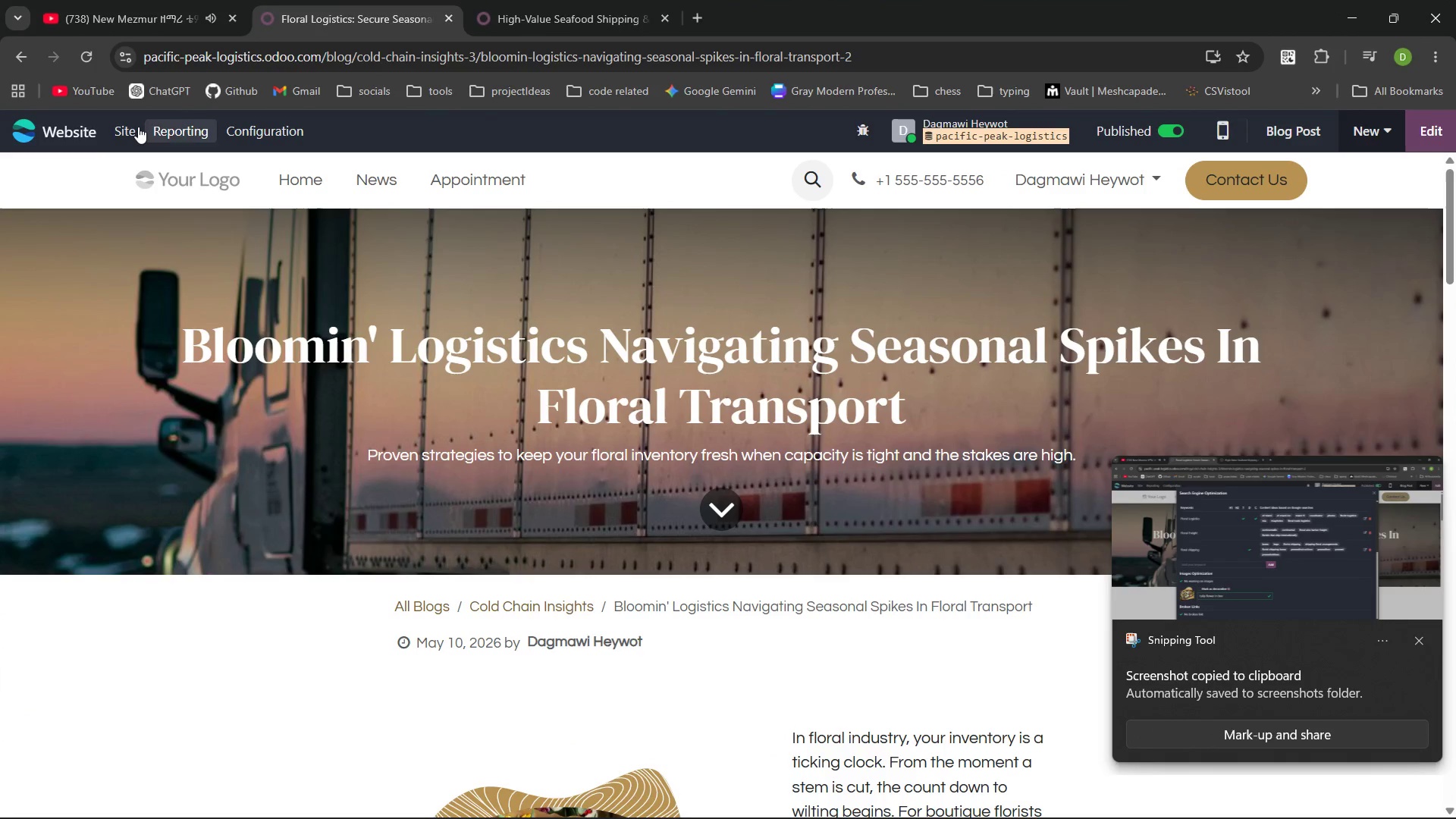 
left_click([125, 127])
 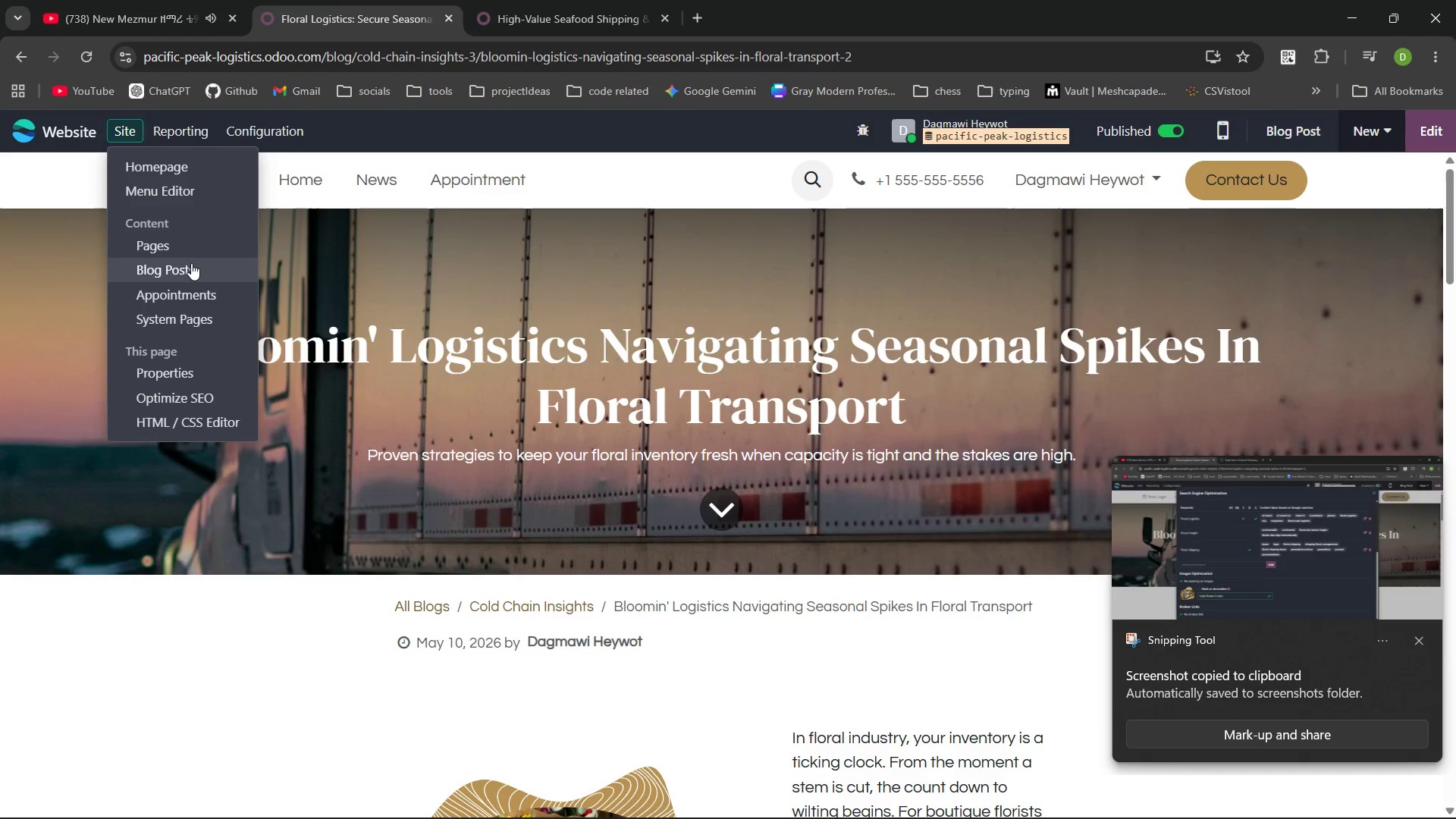 
left_click([191, 262])
 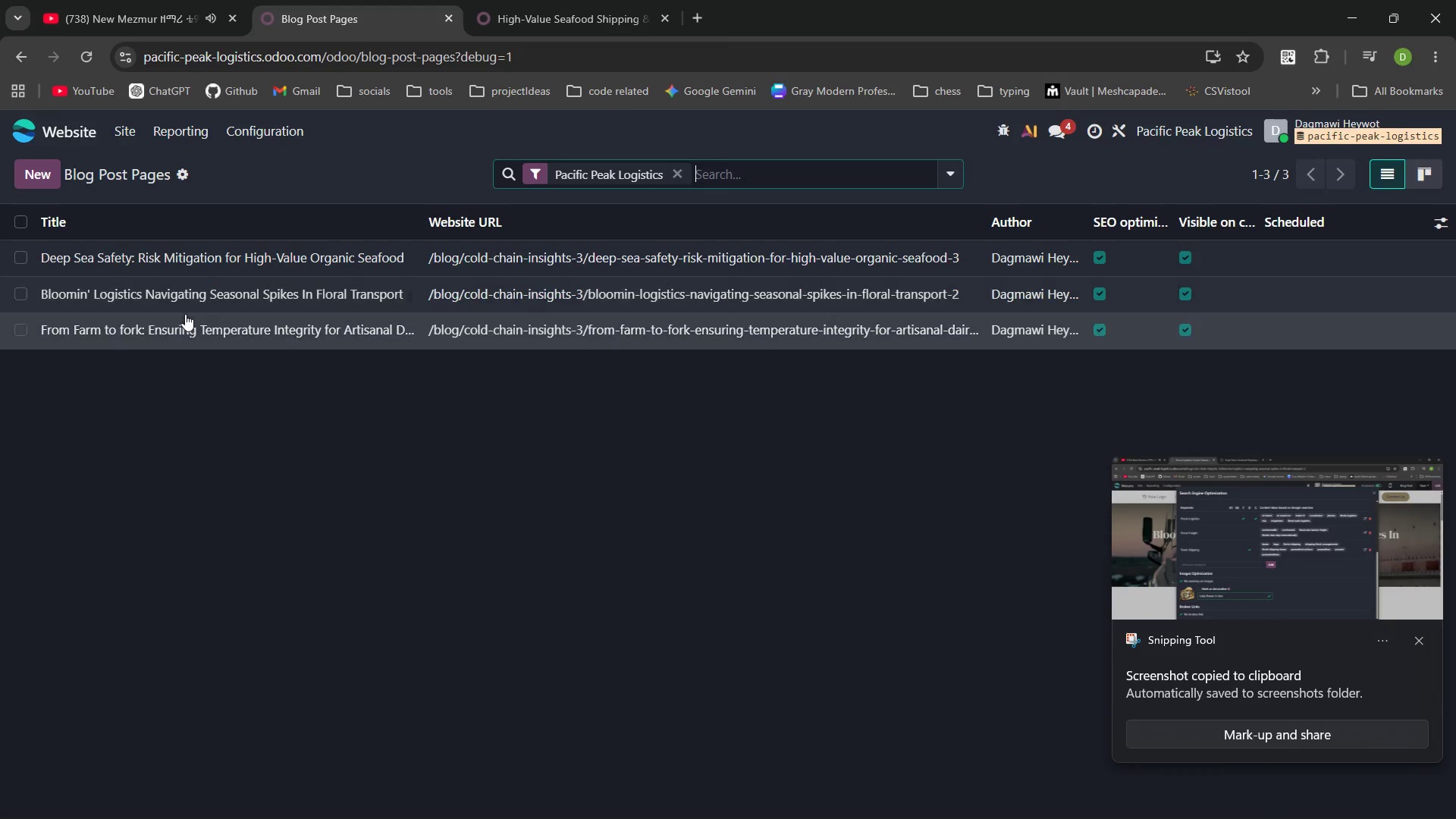 
left_click([182, 325])
 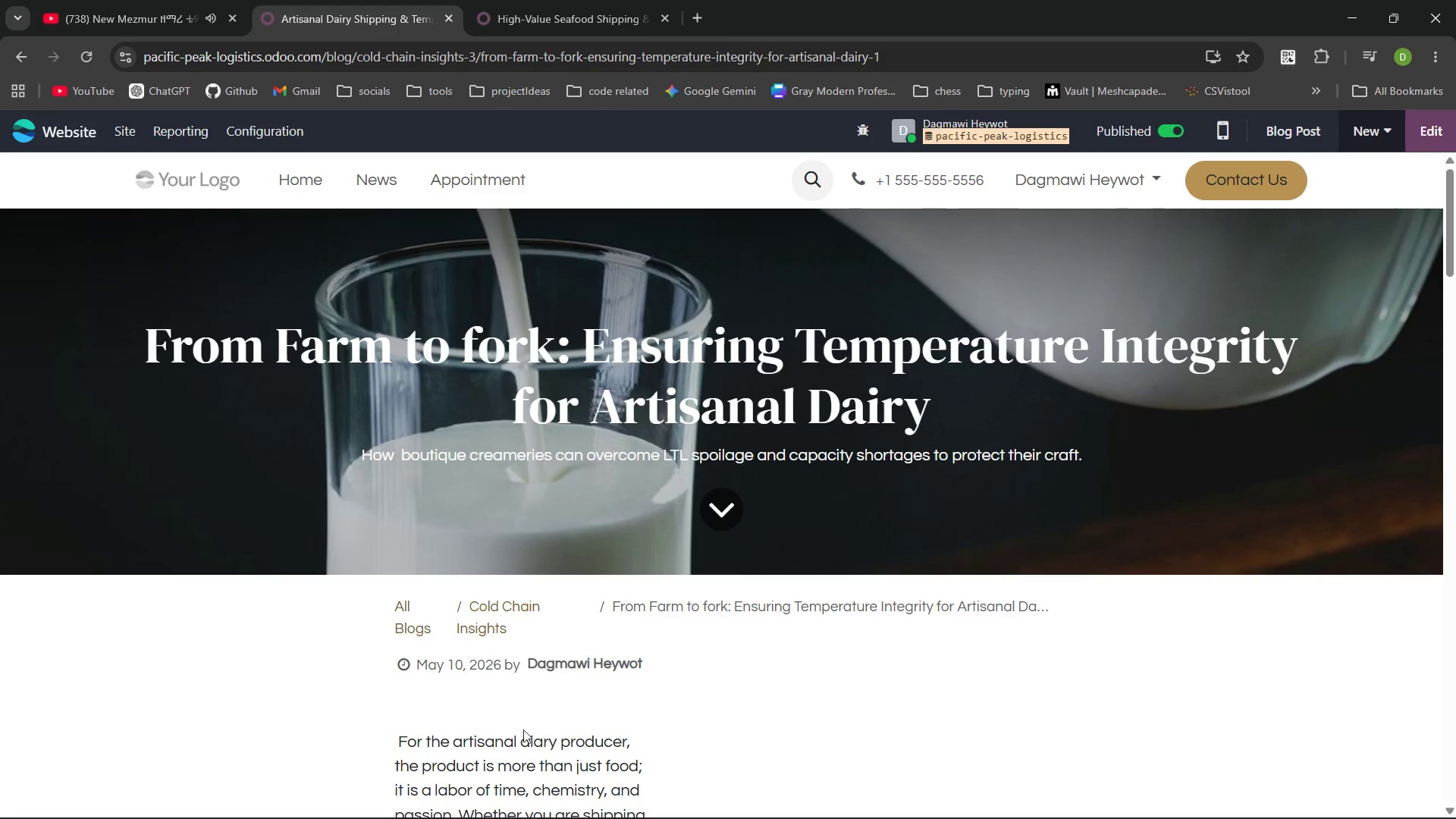 
wait(8.66)
 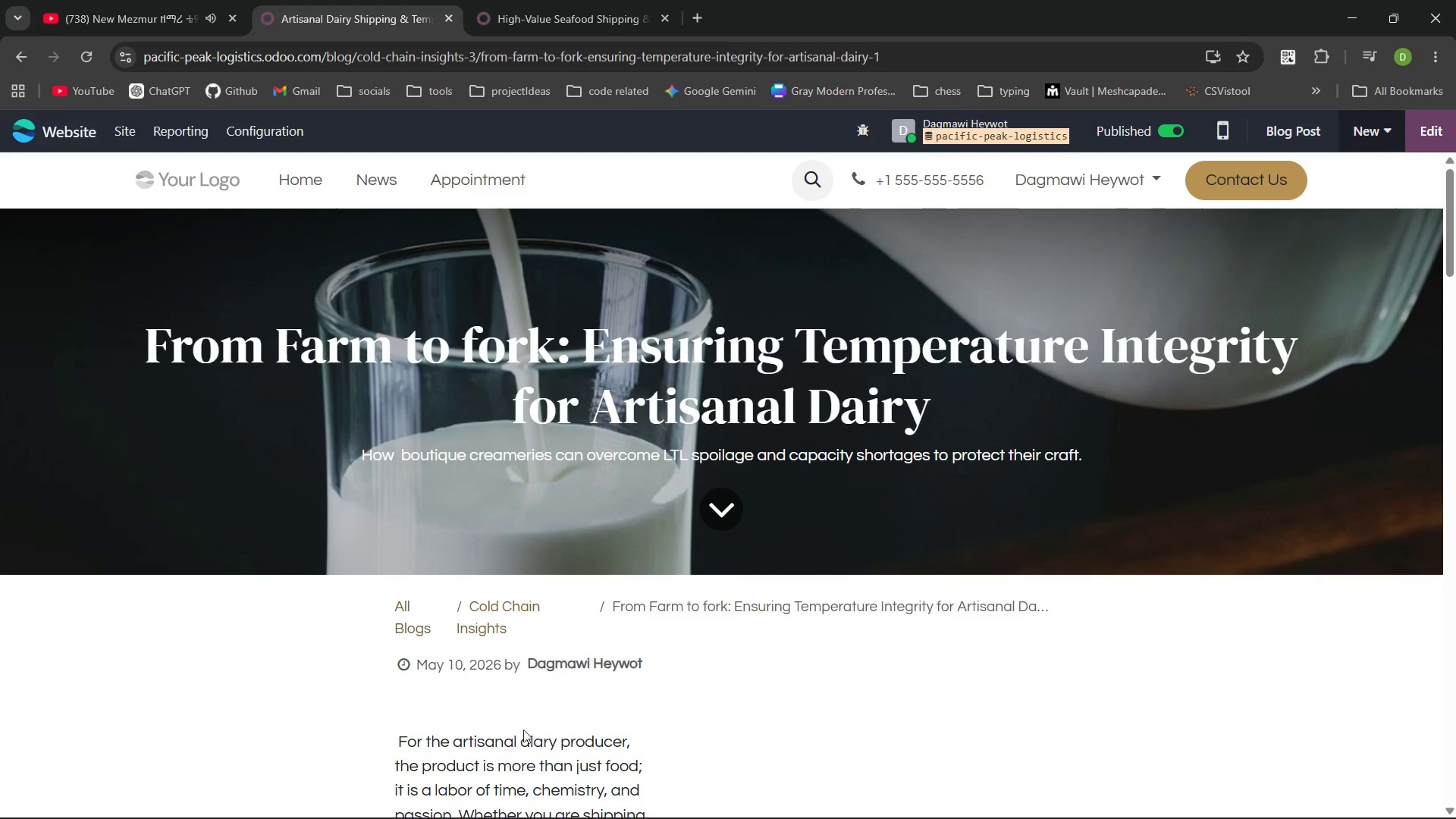 
left_click([121, 137])
 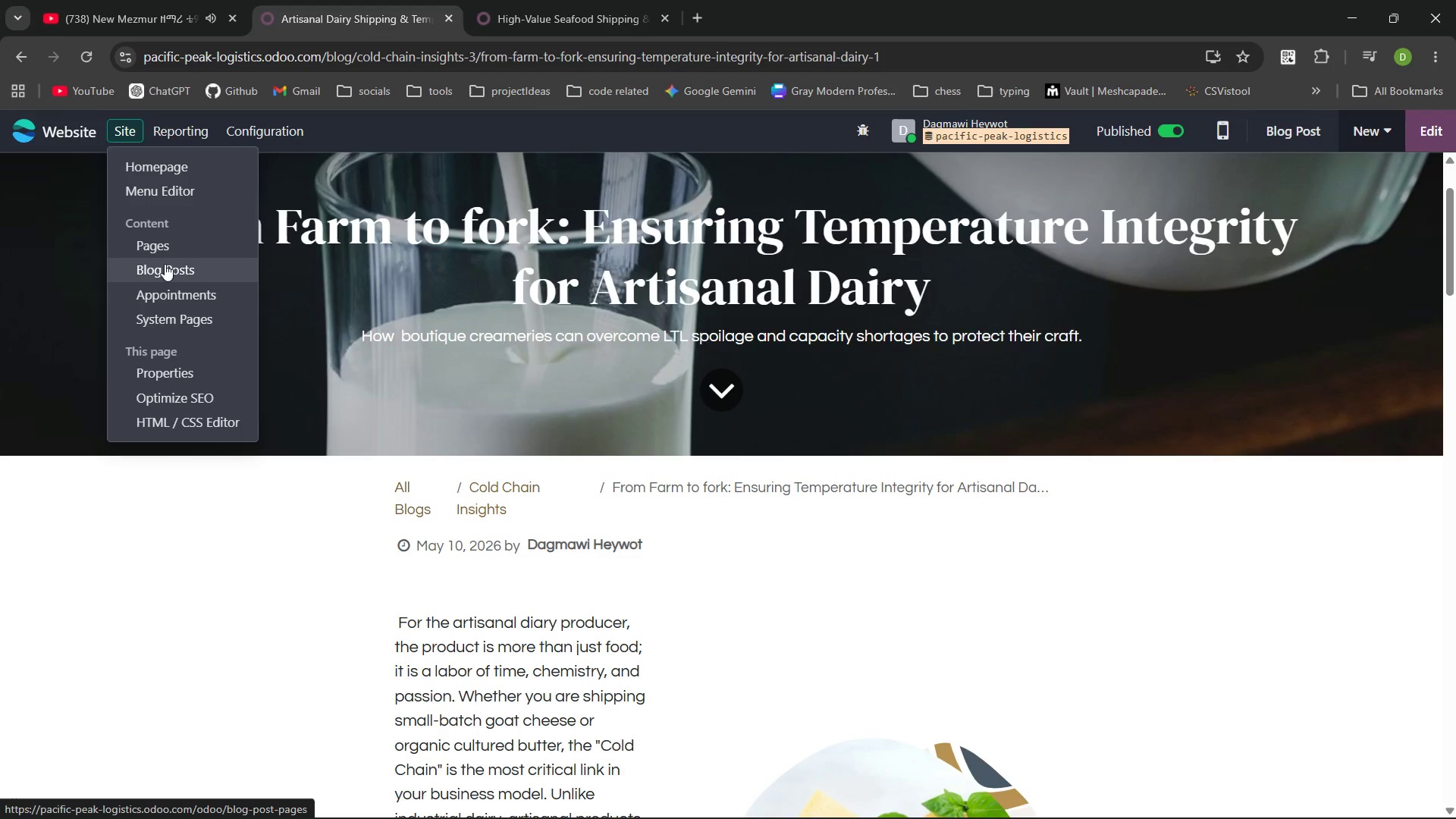 
left_click([165, 264])
 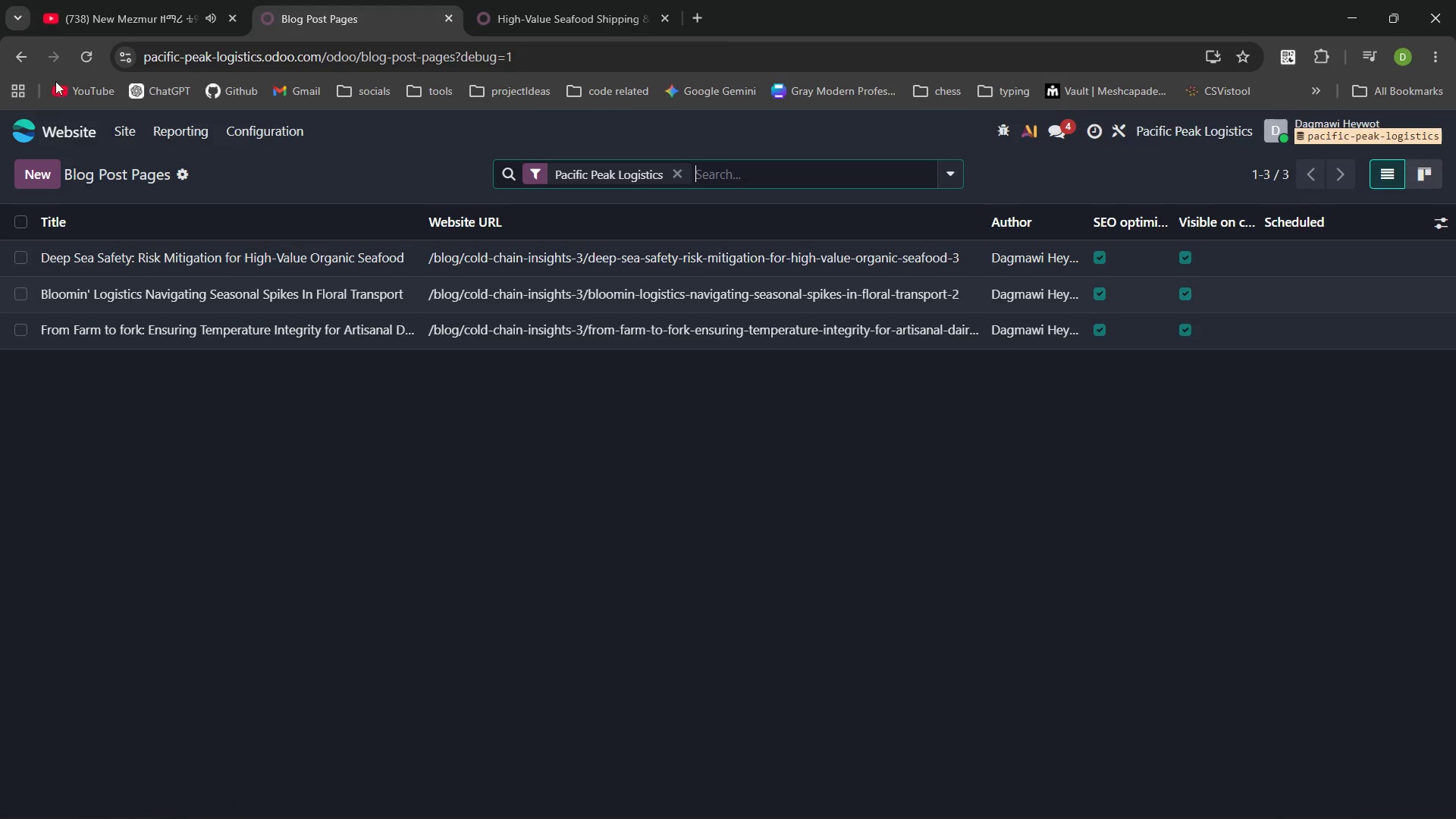 
left_click([20, 52])
 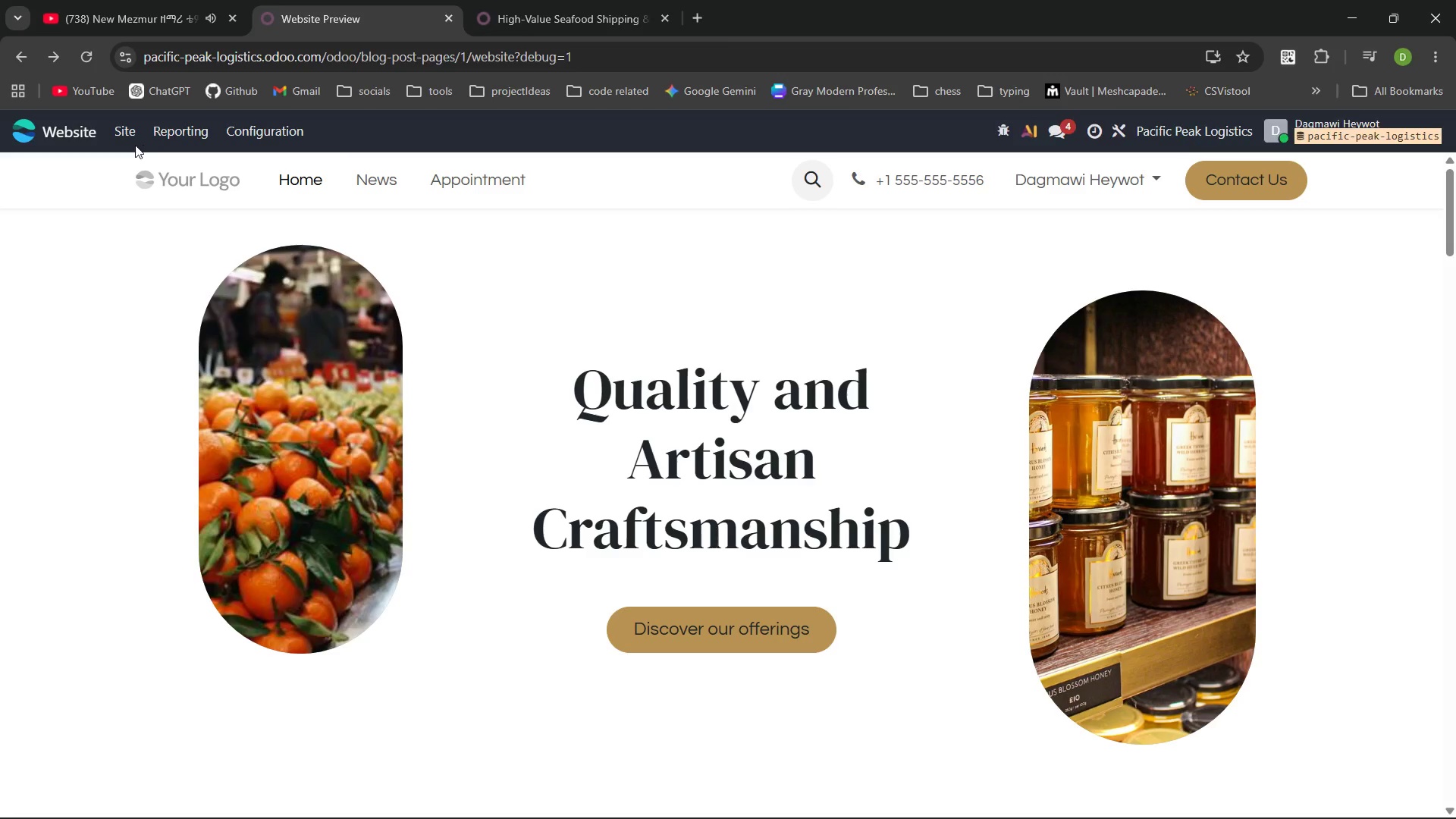 
left_click([132, 143])
 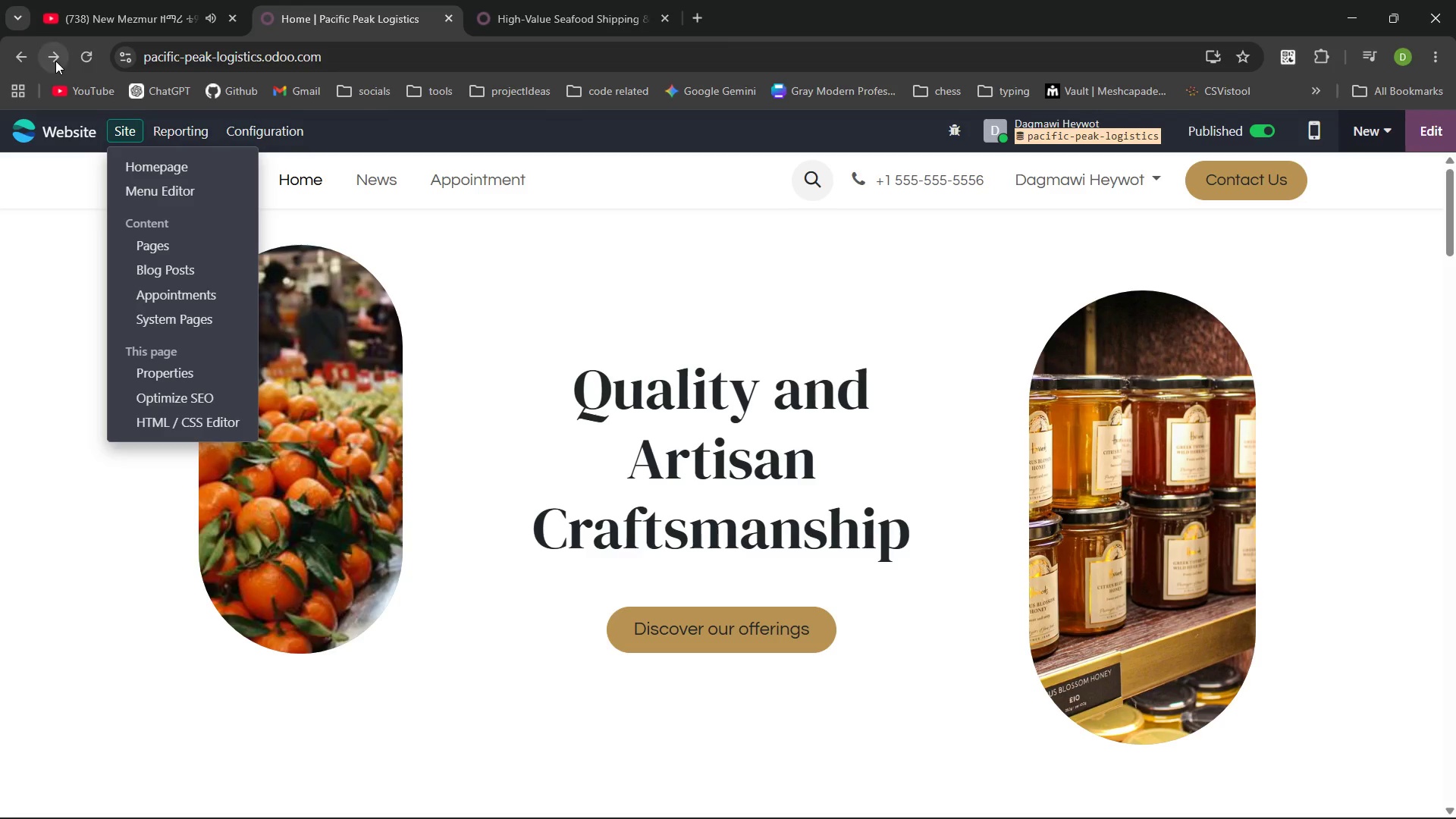 
double_click([55, 61])
 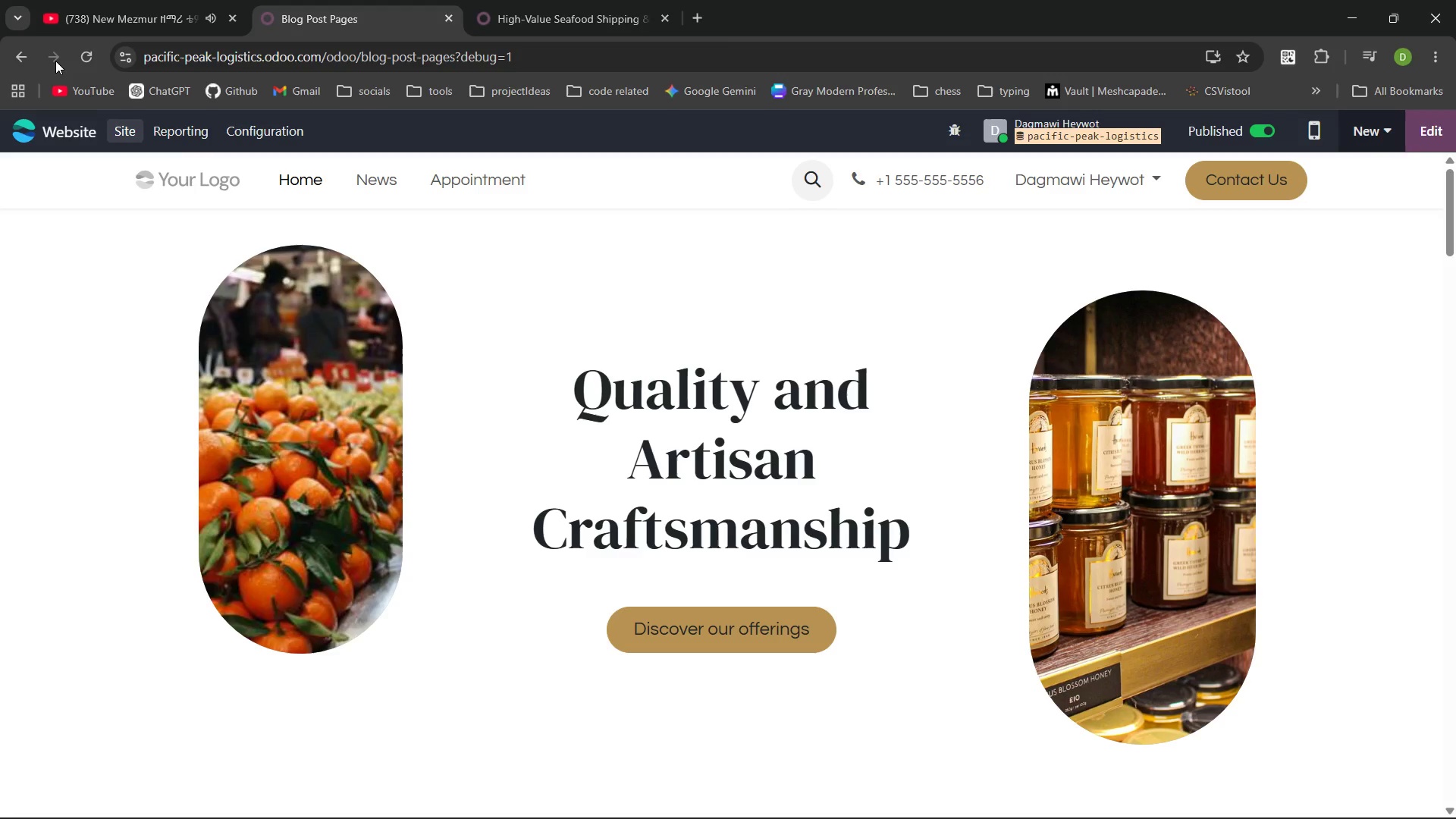 
triple_click([55, 61])
 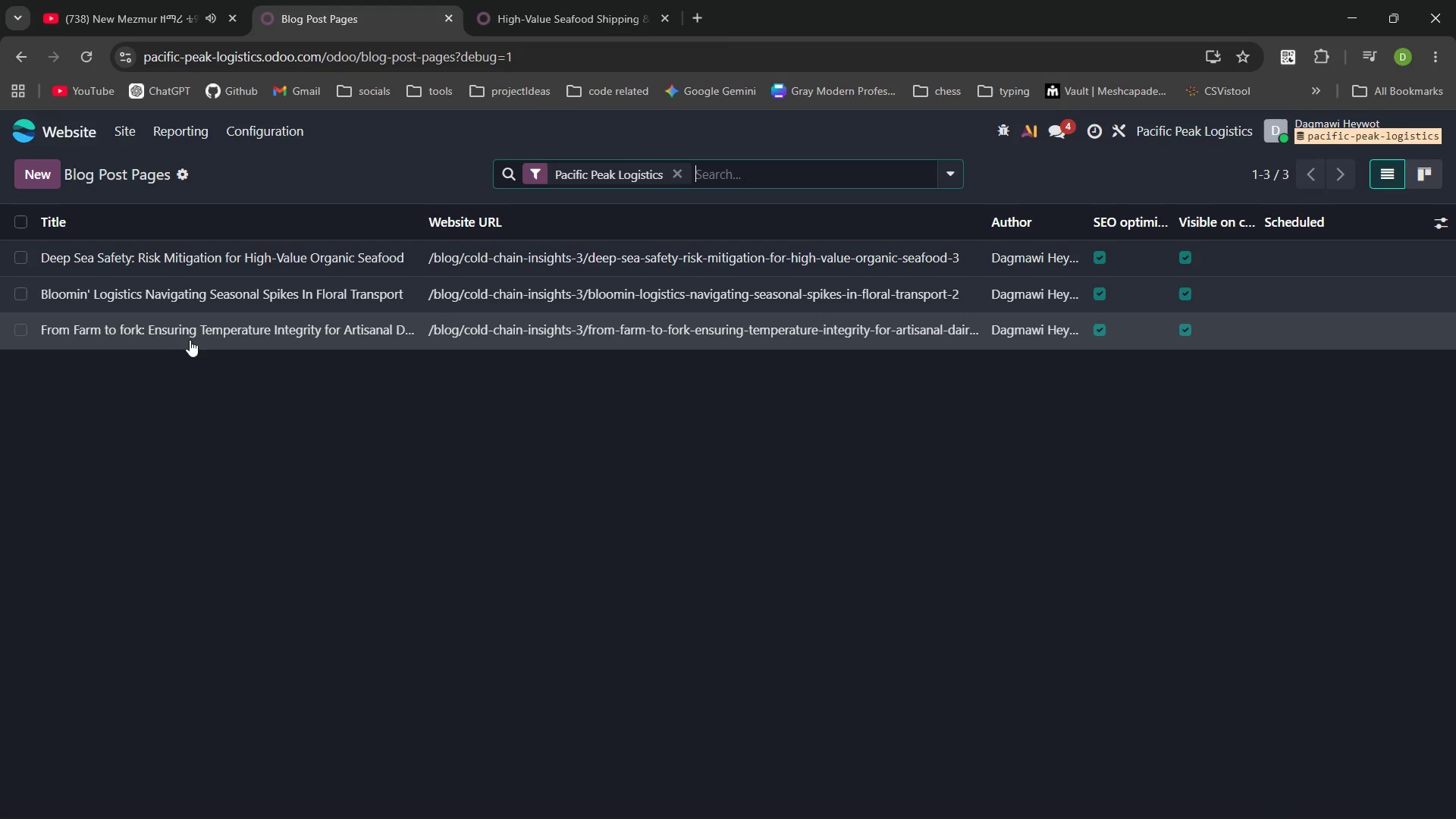 
left_click([169, 317])
 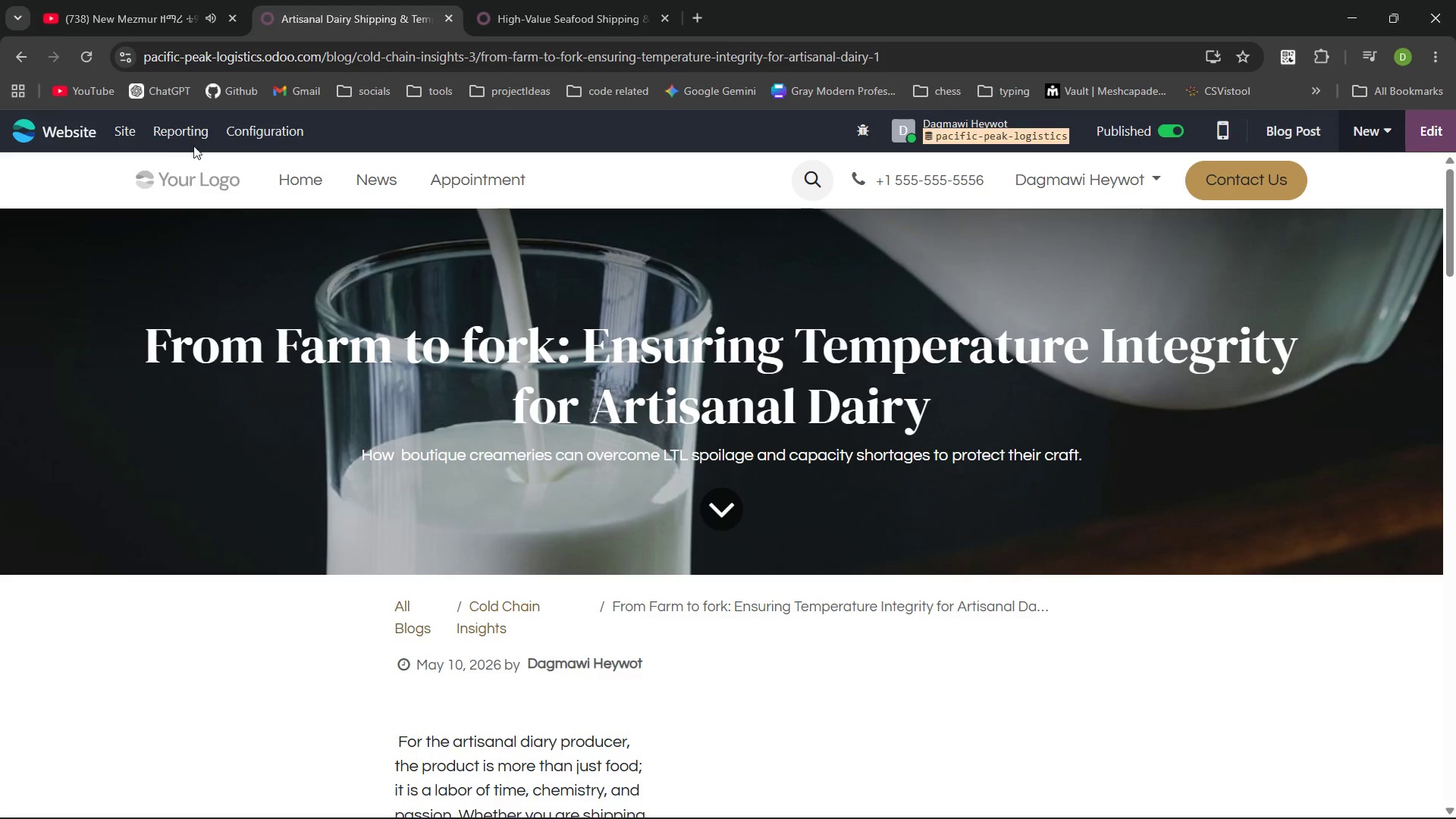 
left_click([130, 128])
 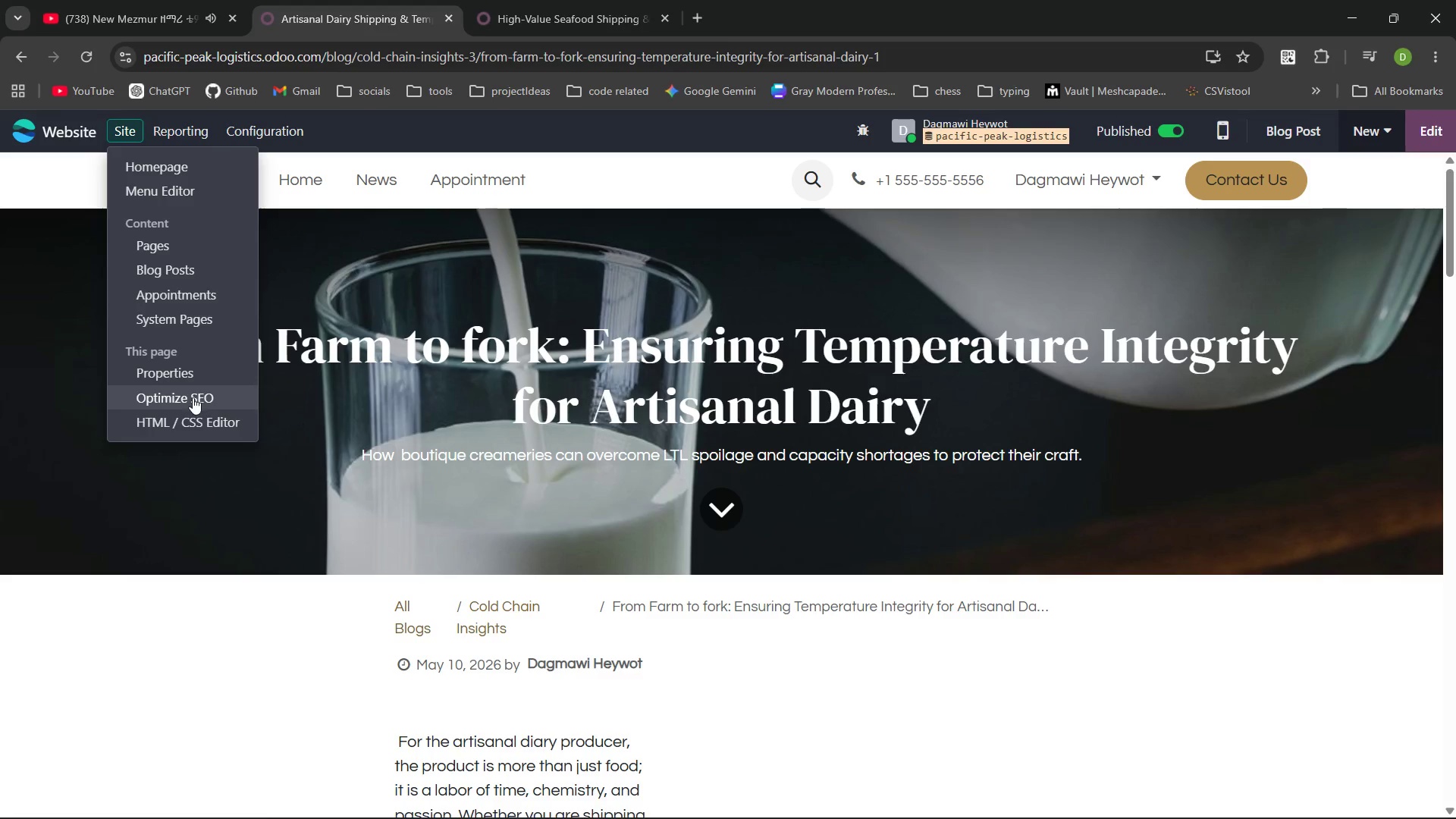 
left_click([193, 399])
 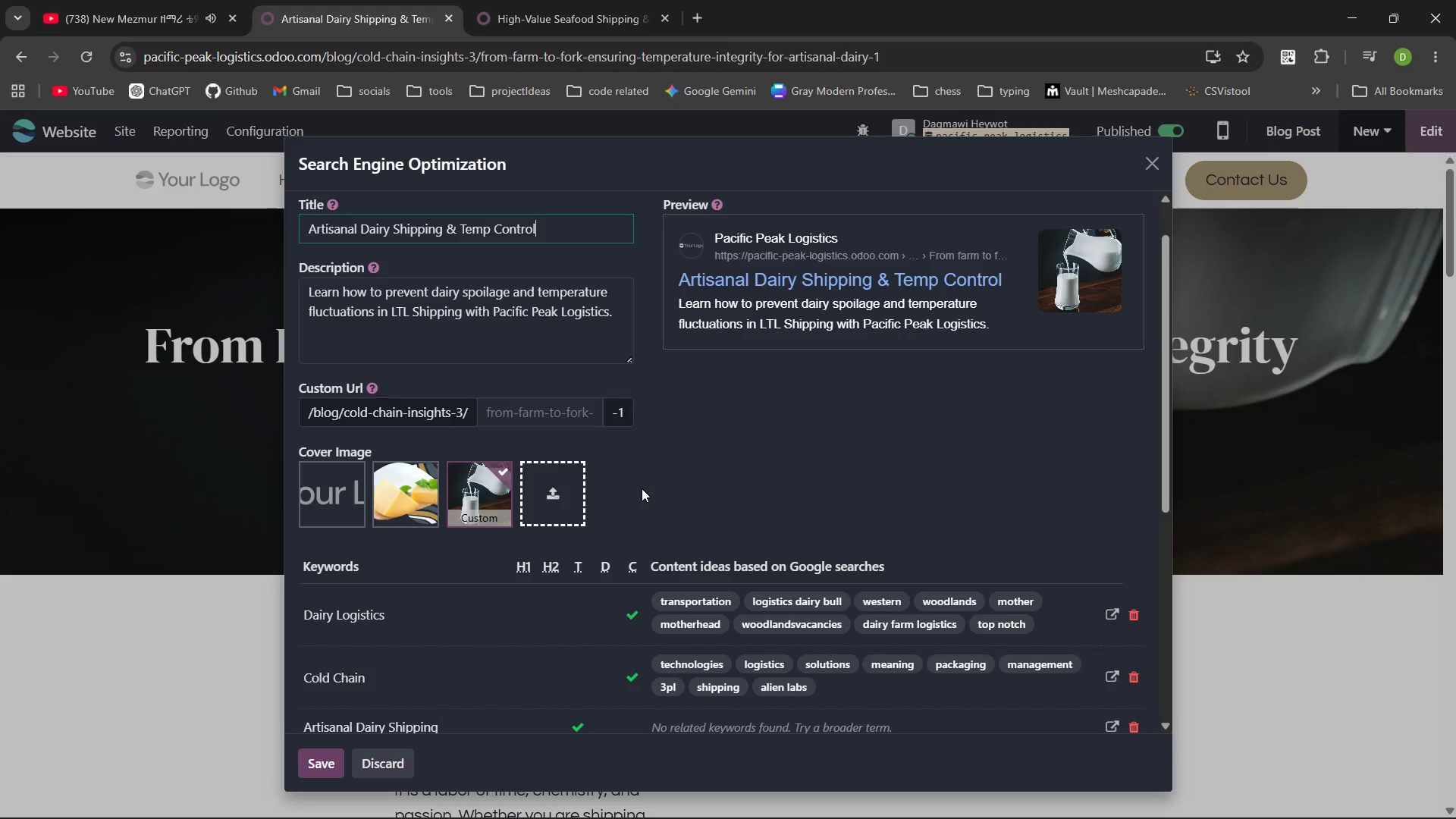 
key(PrintScreen)
 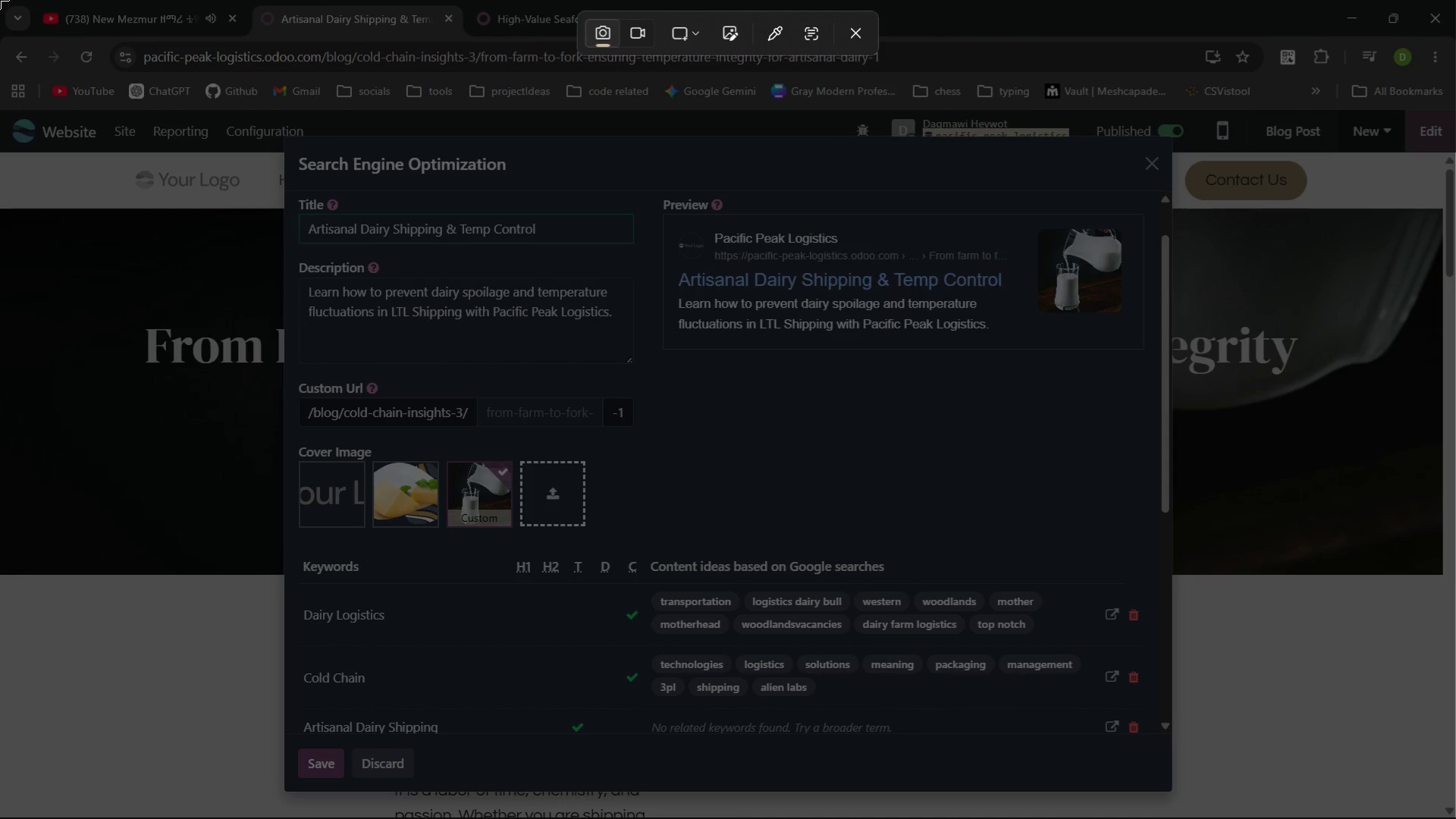 
left_click_drag(start_coordinate=[0, 0], to_coordinate=[1455, 818])
 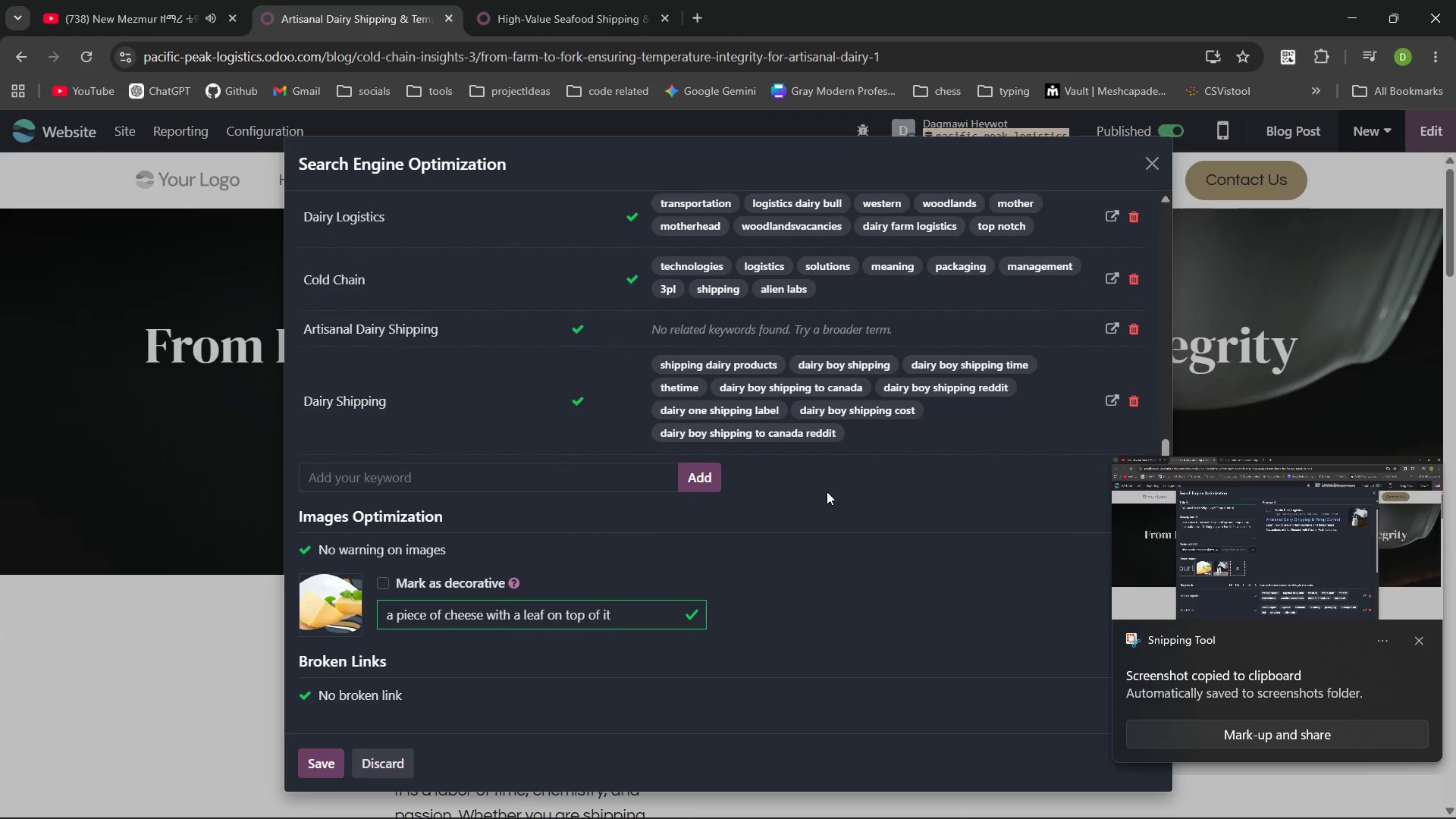 
wait(5.19)
 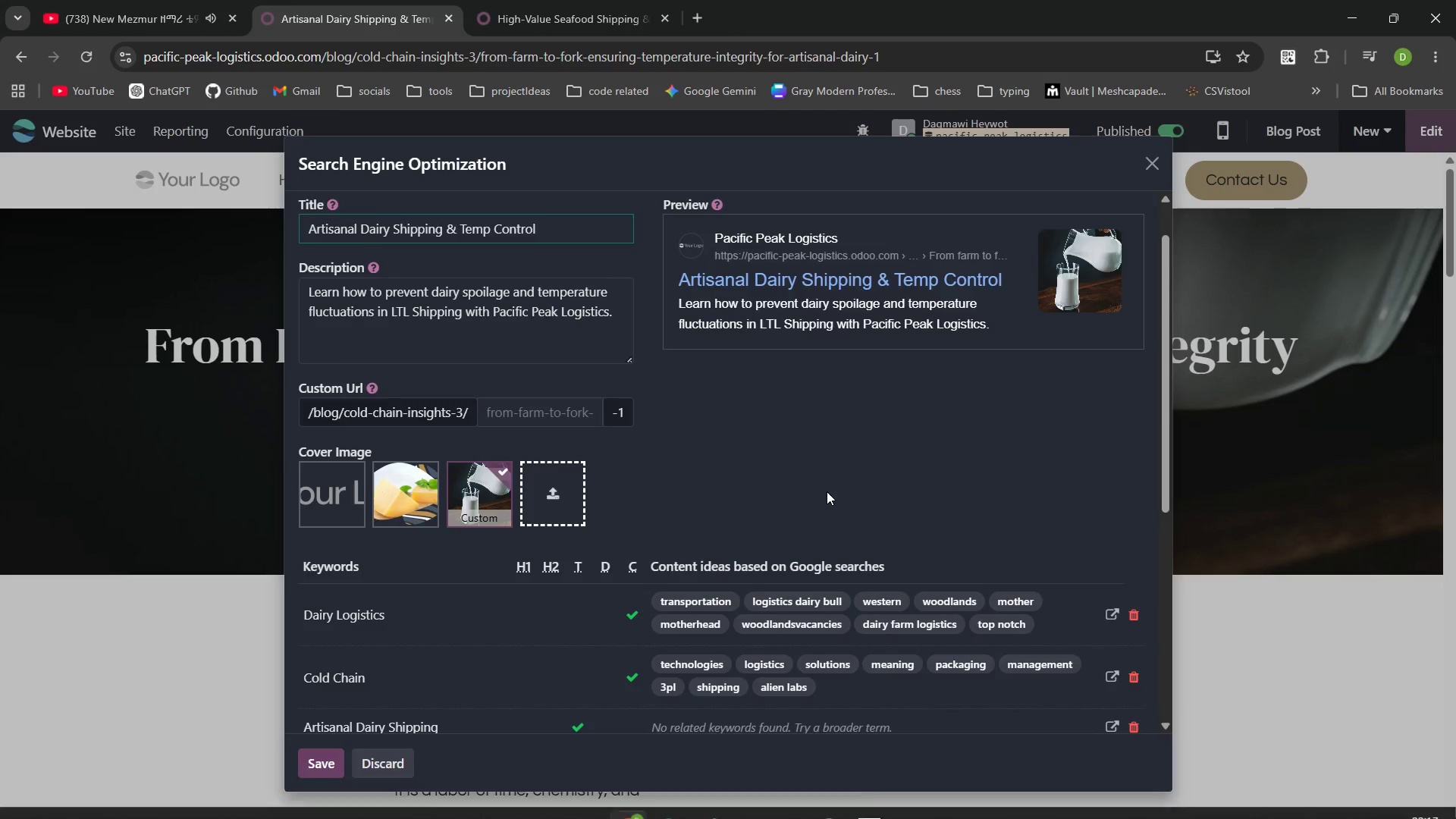 
left_click([1422, 642])
 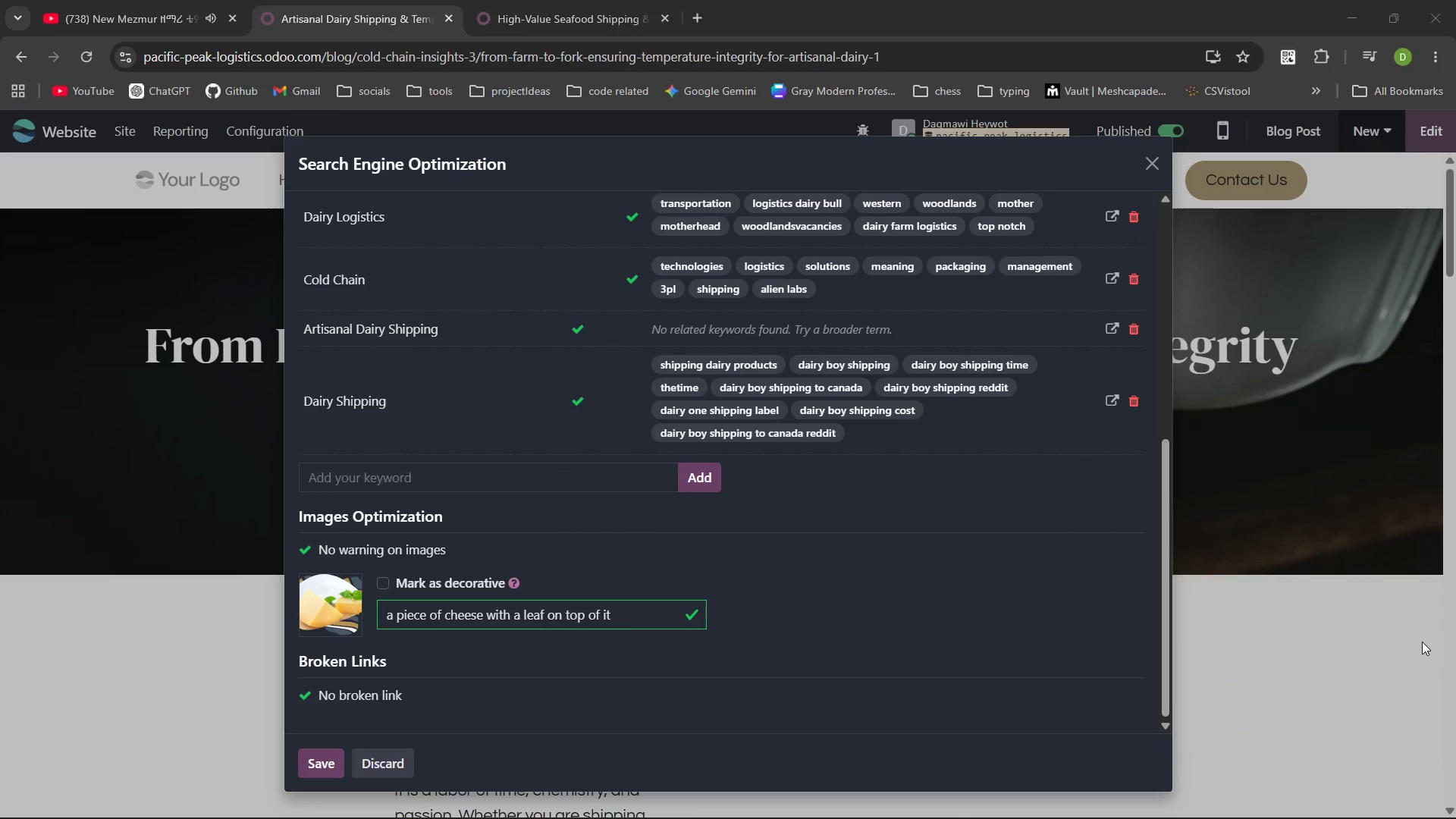 
key(PrintScreen)
 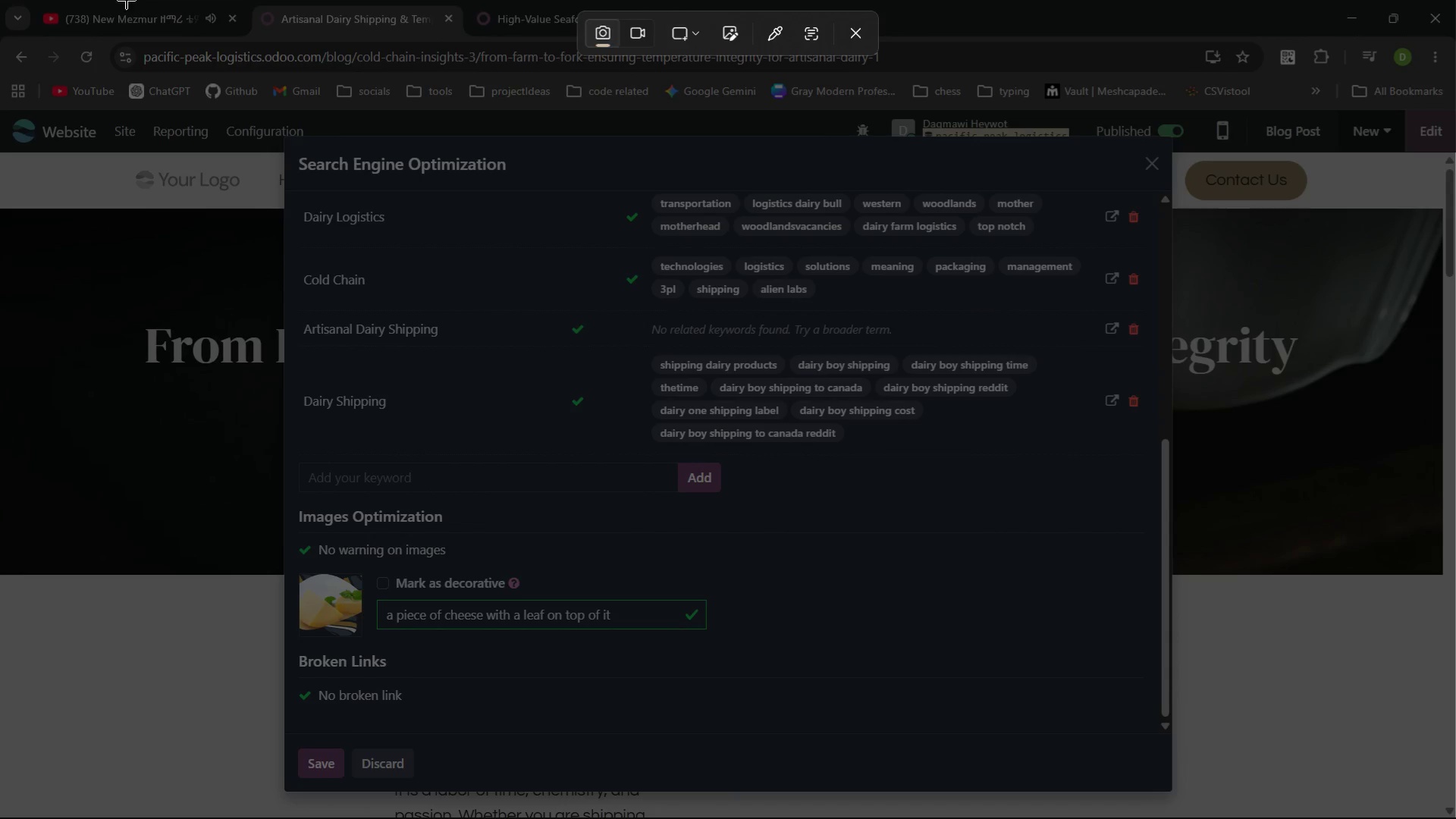 
left_click_drag(start_coordinate=[0, 0], to_coordinate=[1455, 818])
 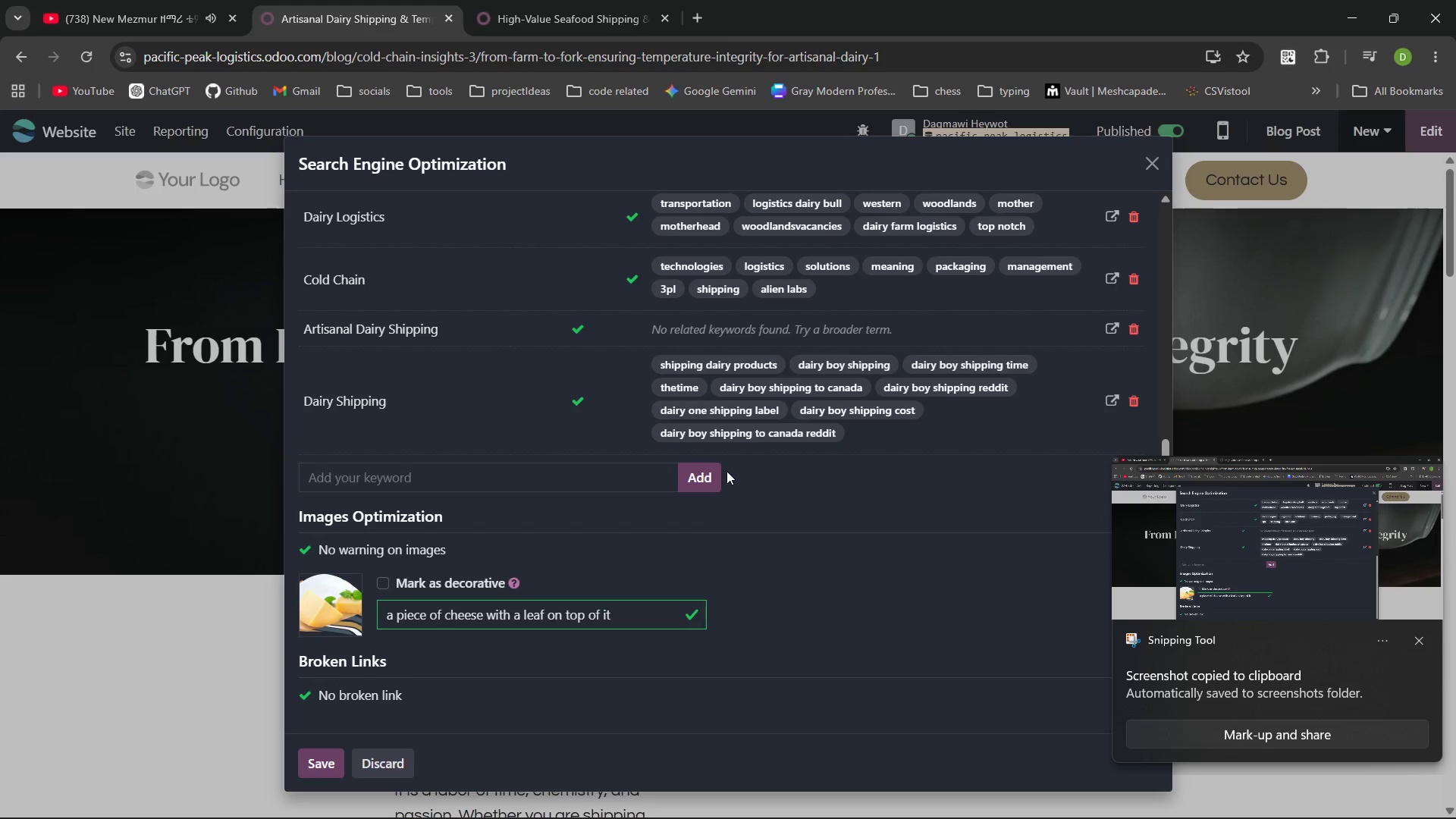 
wait(5.34)
 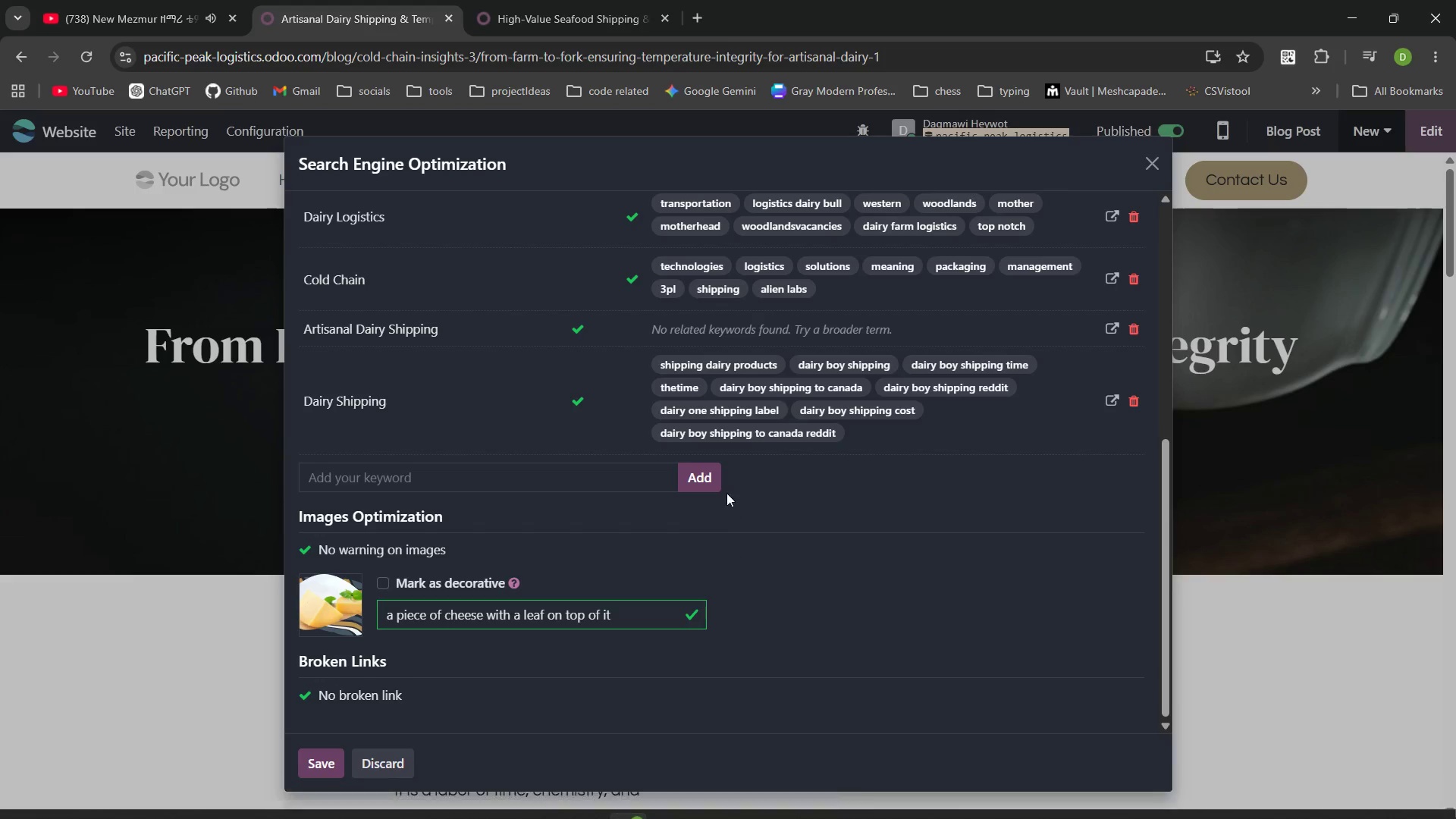 
left_click([1153, 156])
 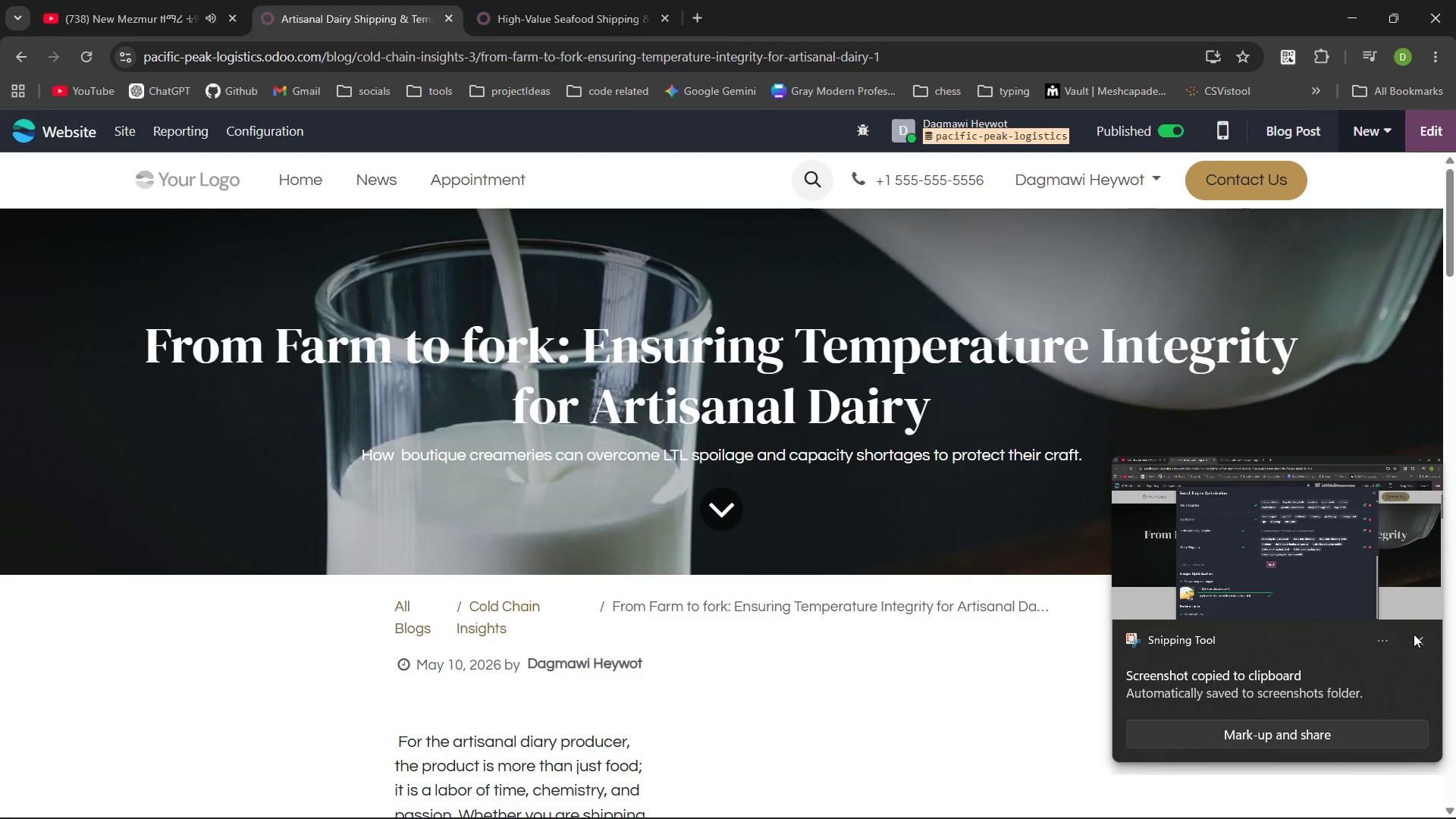 
left_click([1421, 644])
 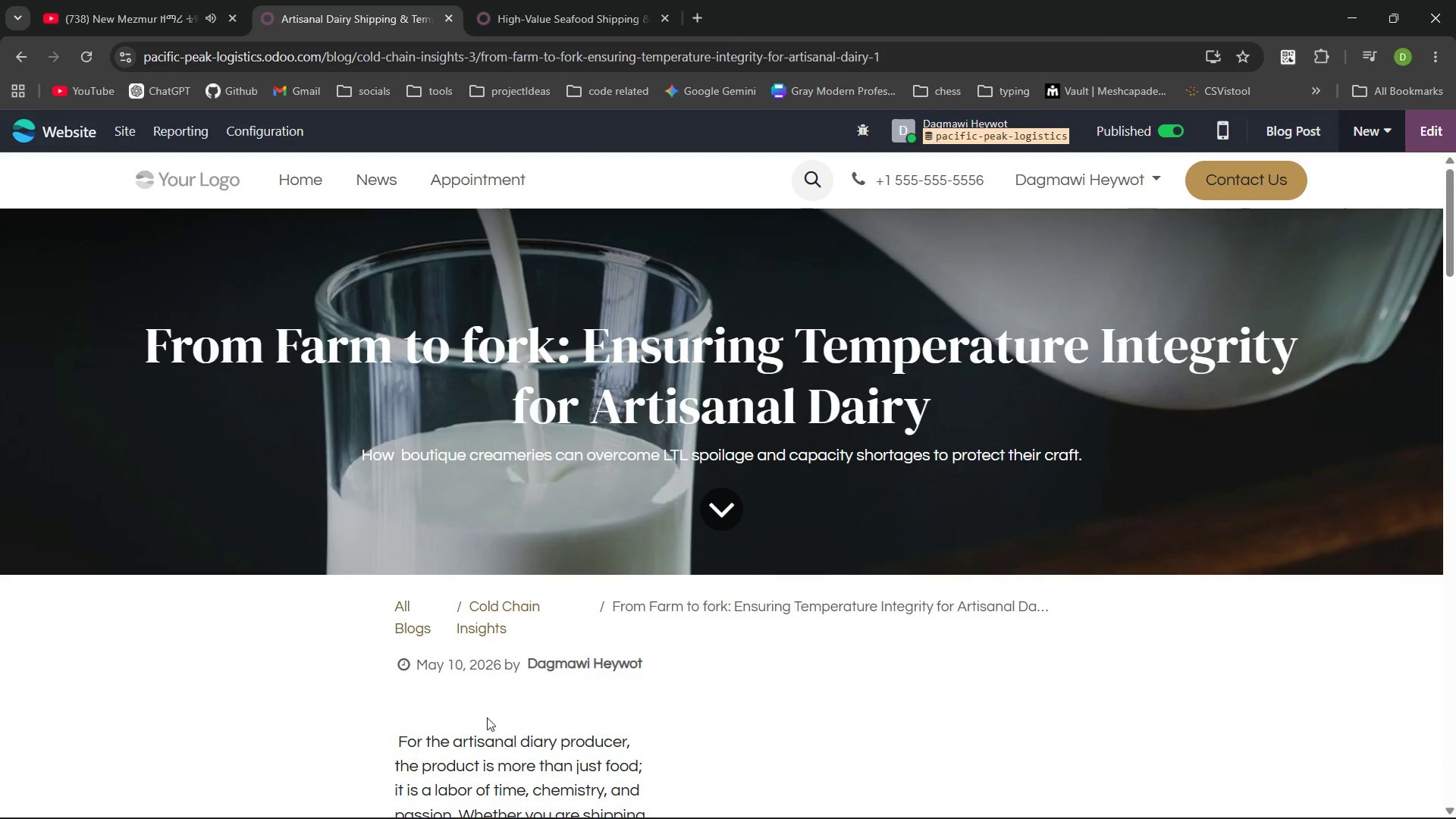 
left_click([476, 698])
 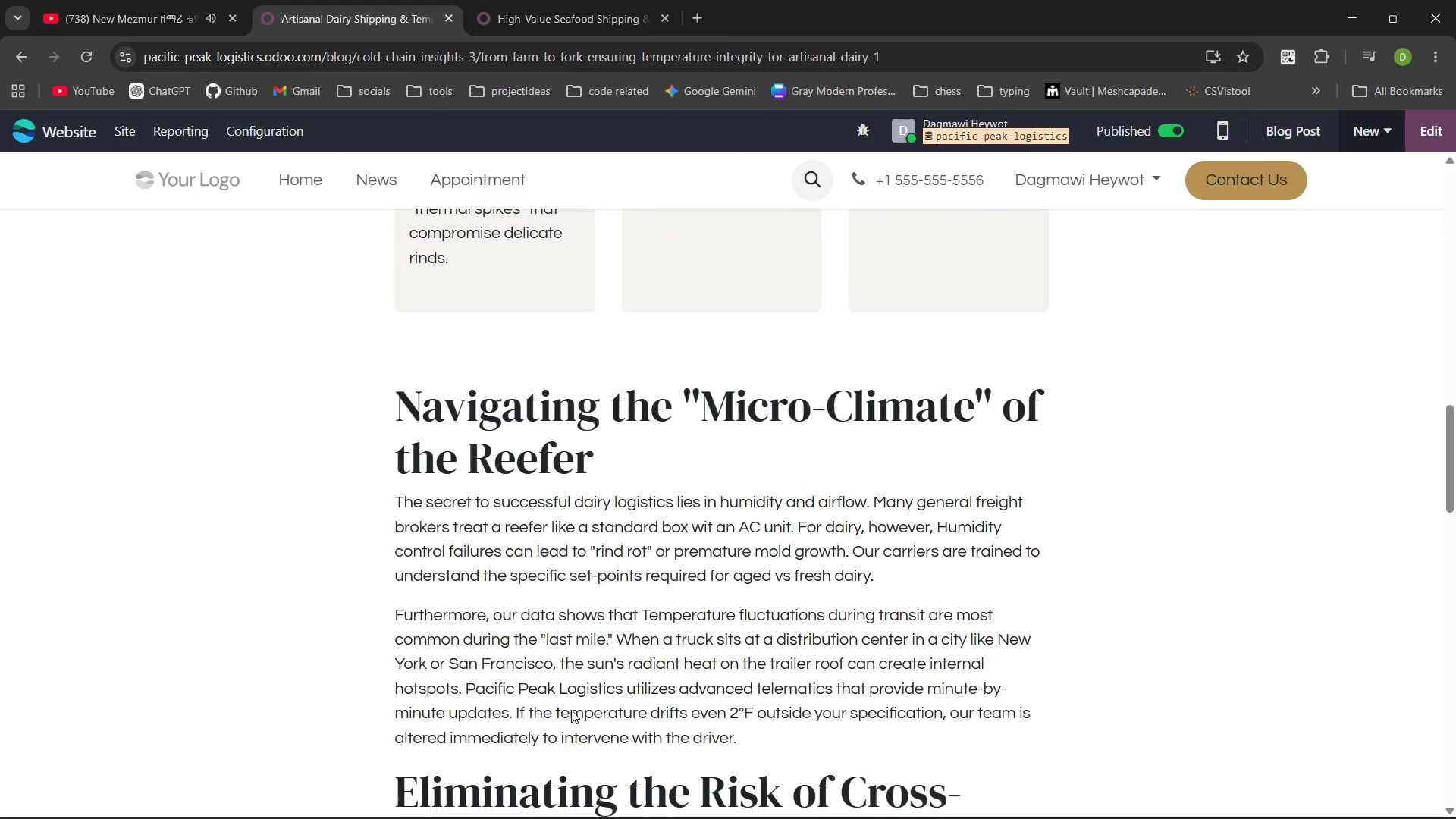 
wait(9.33)
 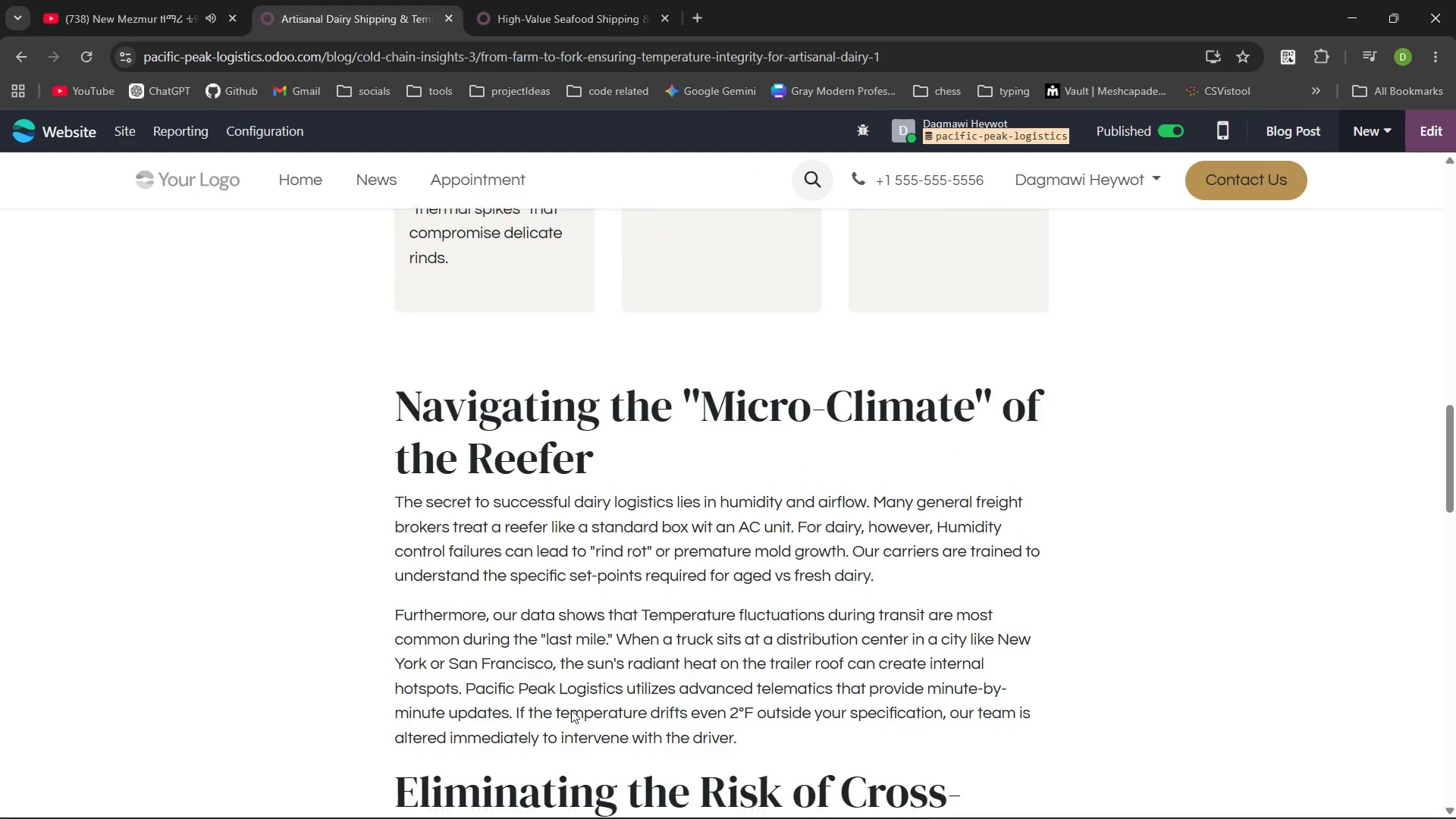 
left_click([663, 442])